 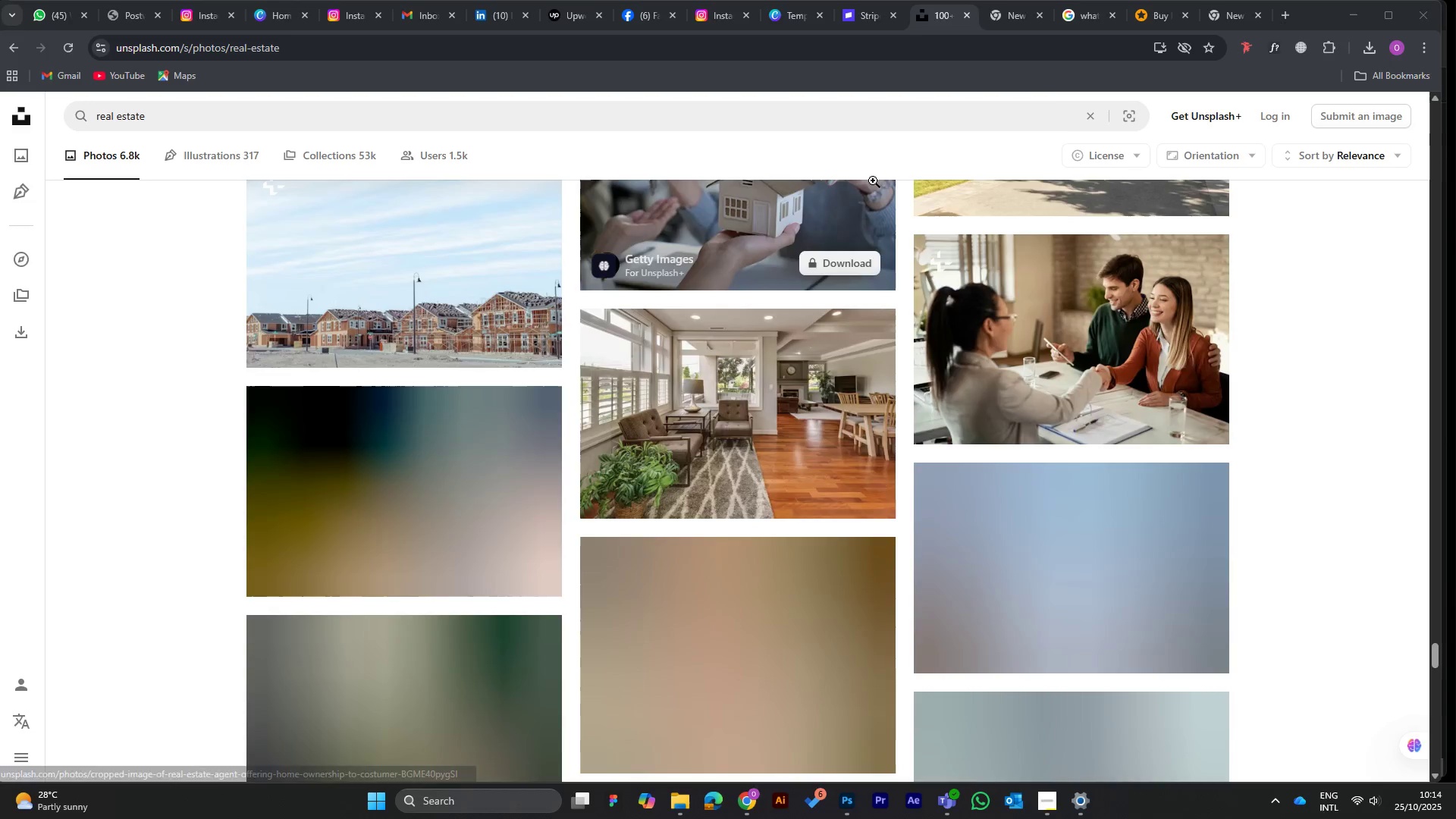 
left_click([1168, 56])
 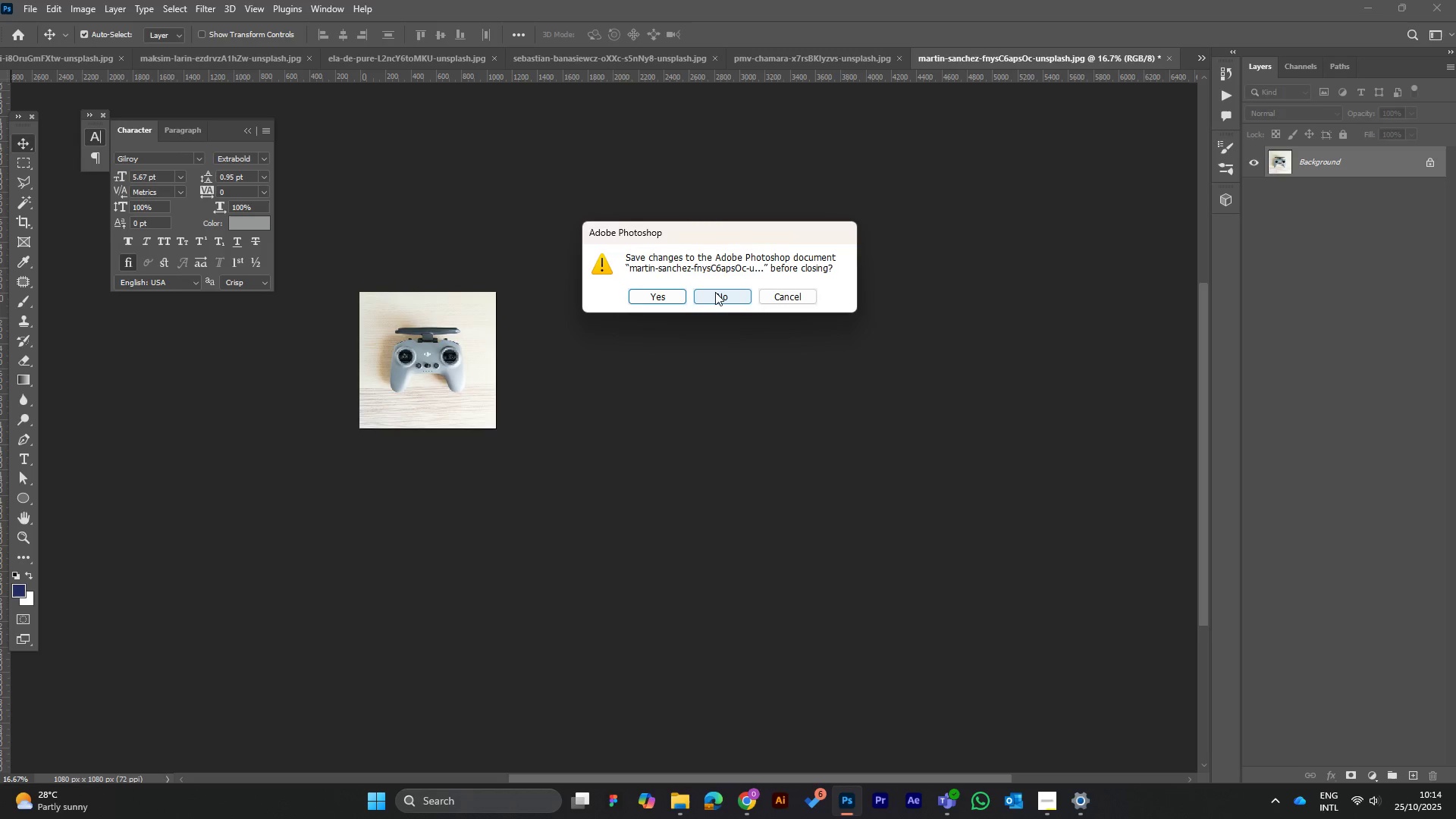 
left_click([715, 292])
 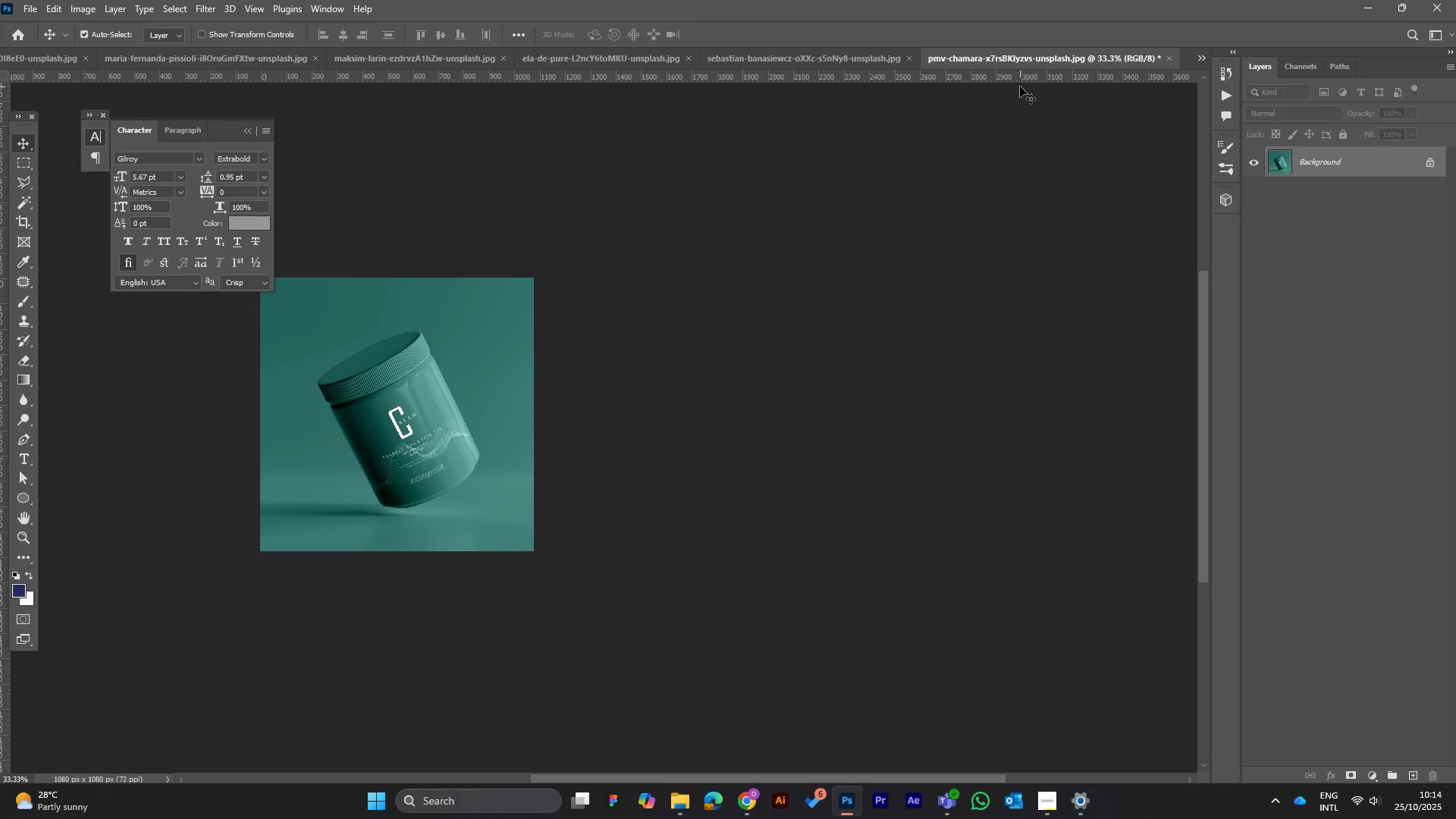 
left_click([1169, 55])
 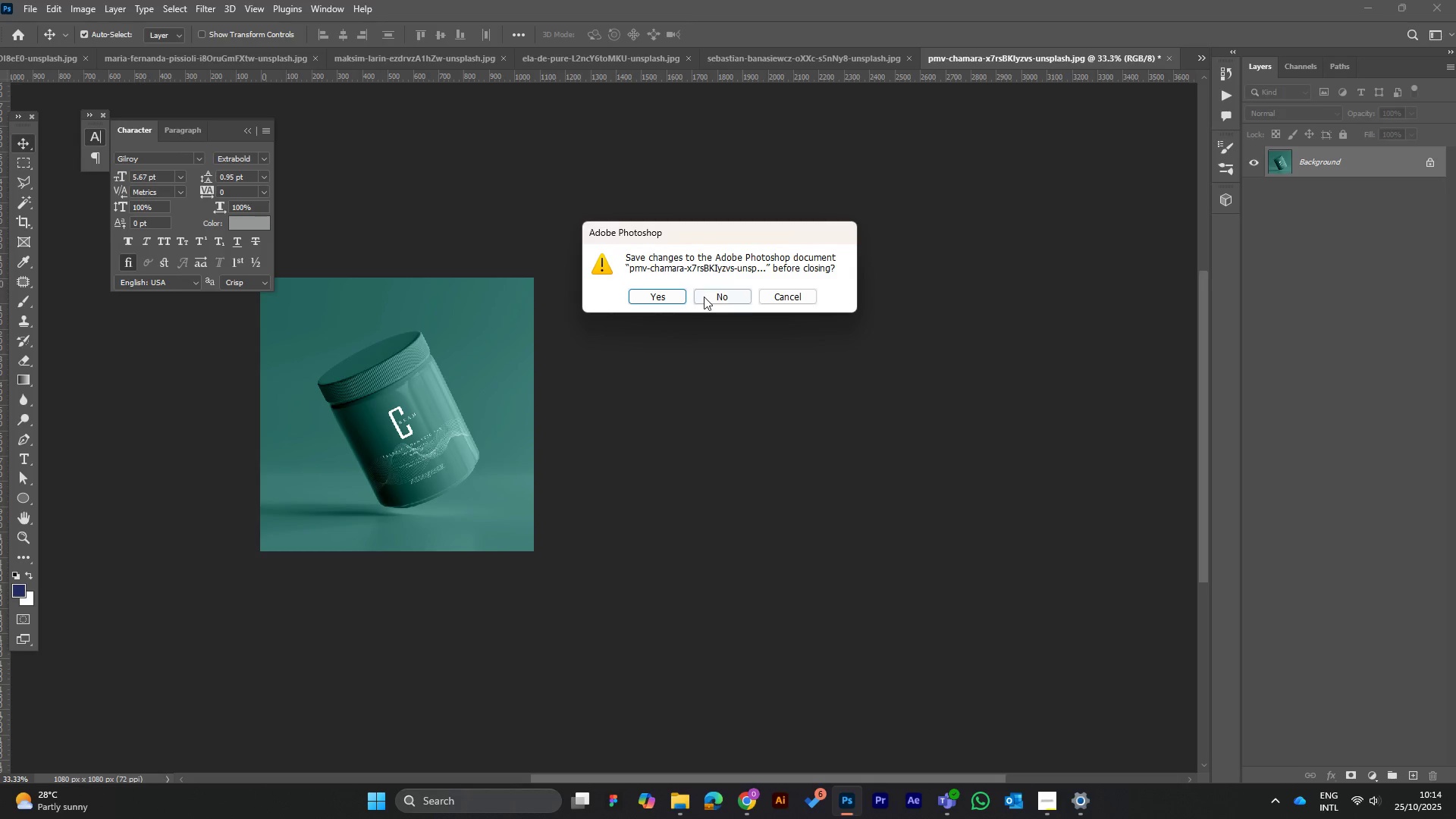 
left_click([733, 294])
 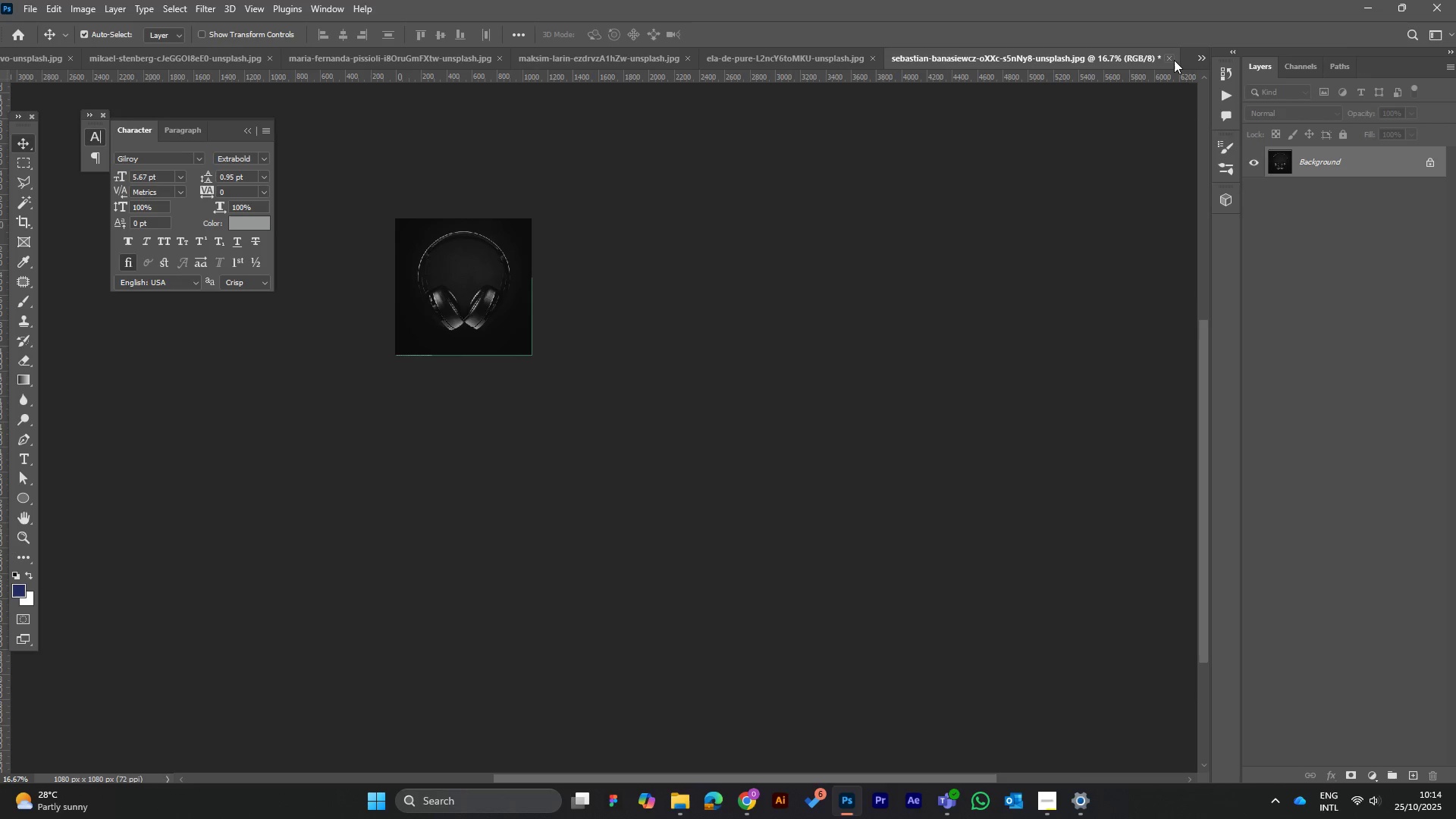 
left_click([1166, 56])
 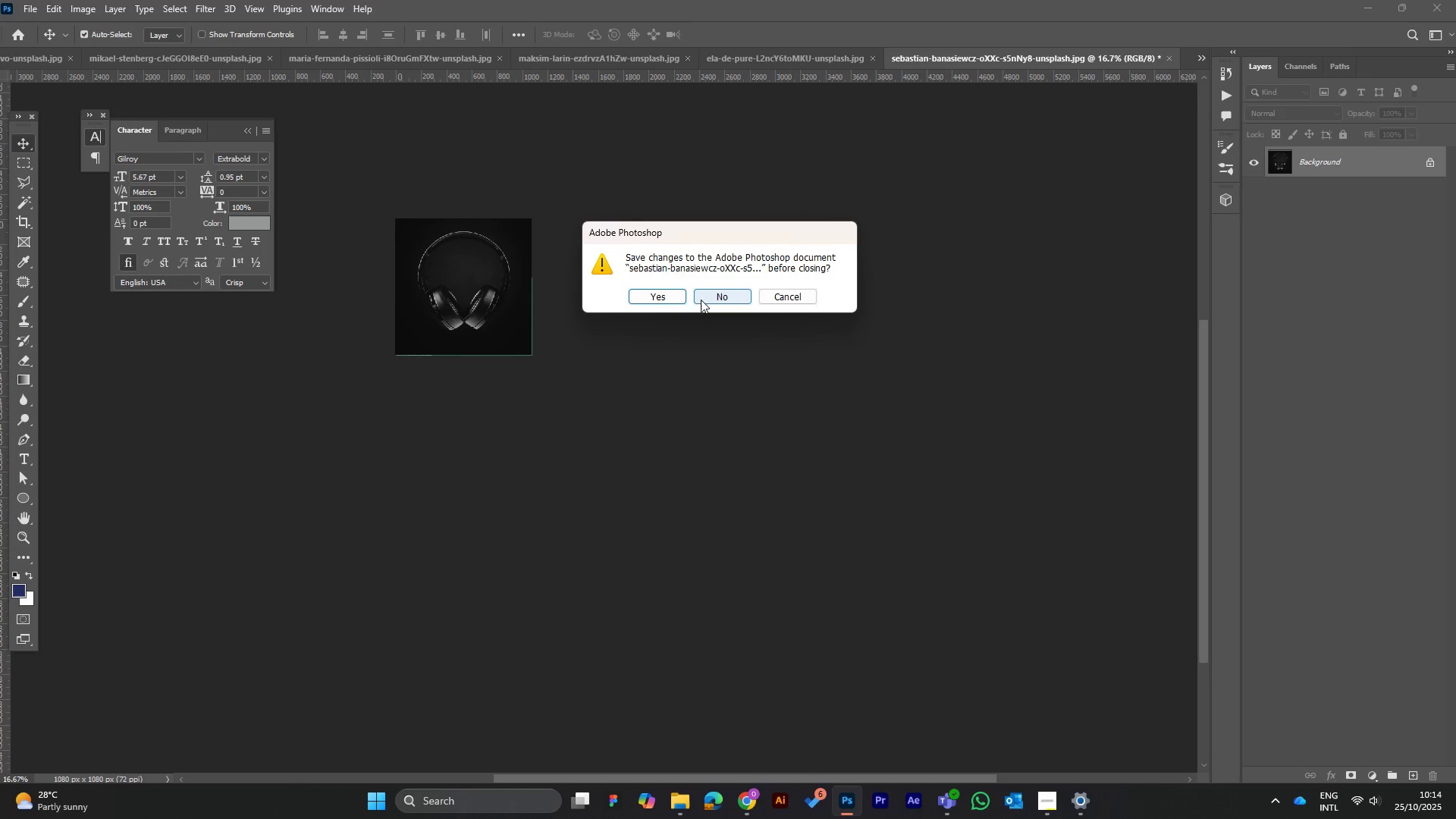 
left_click([724, 292])
 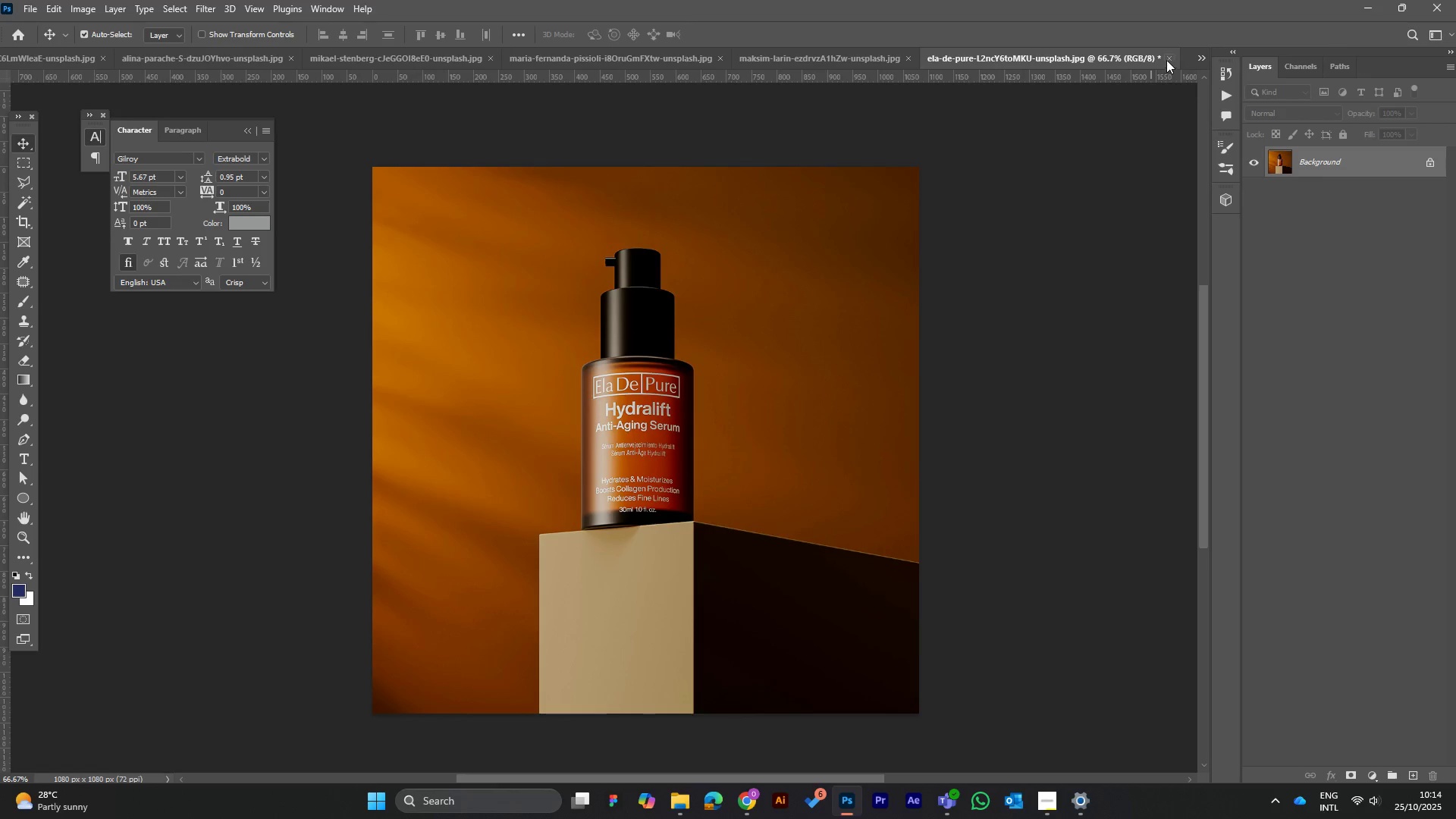 
left_click([1170, 56])
 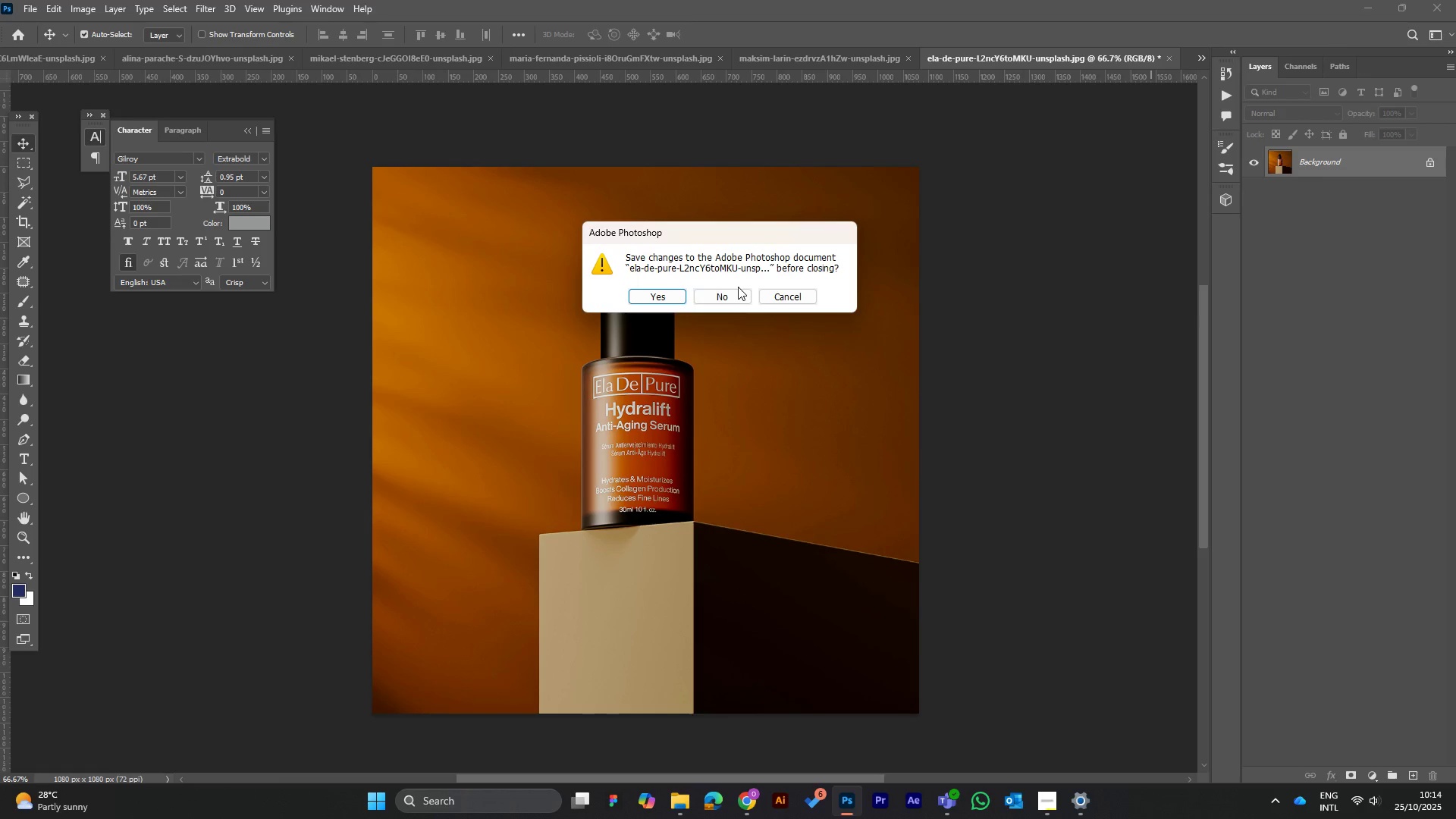 
left_click([738, 287])
 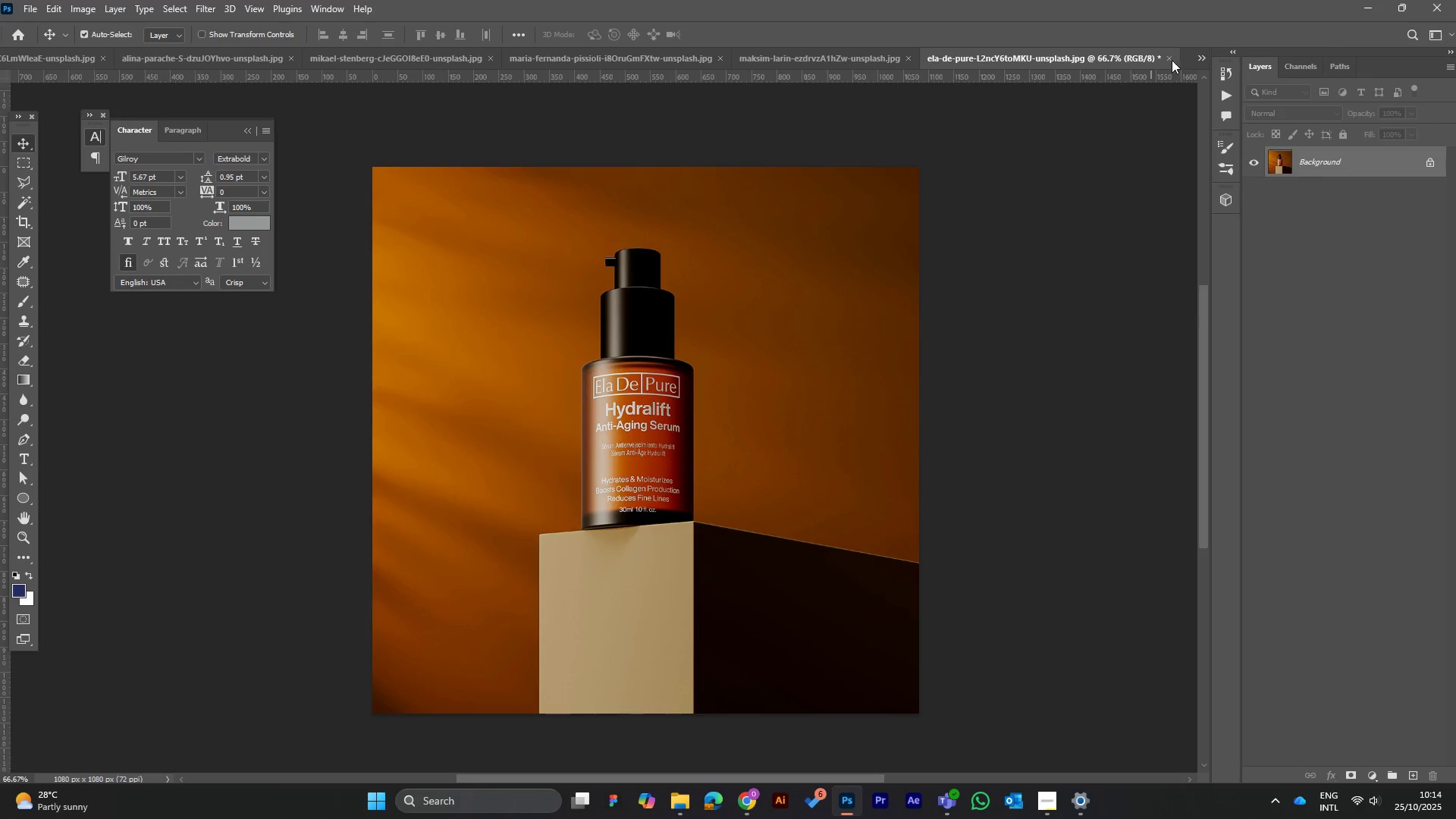 
left_click([1169, 56])
 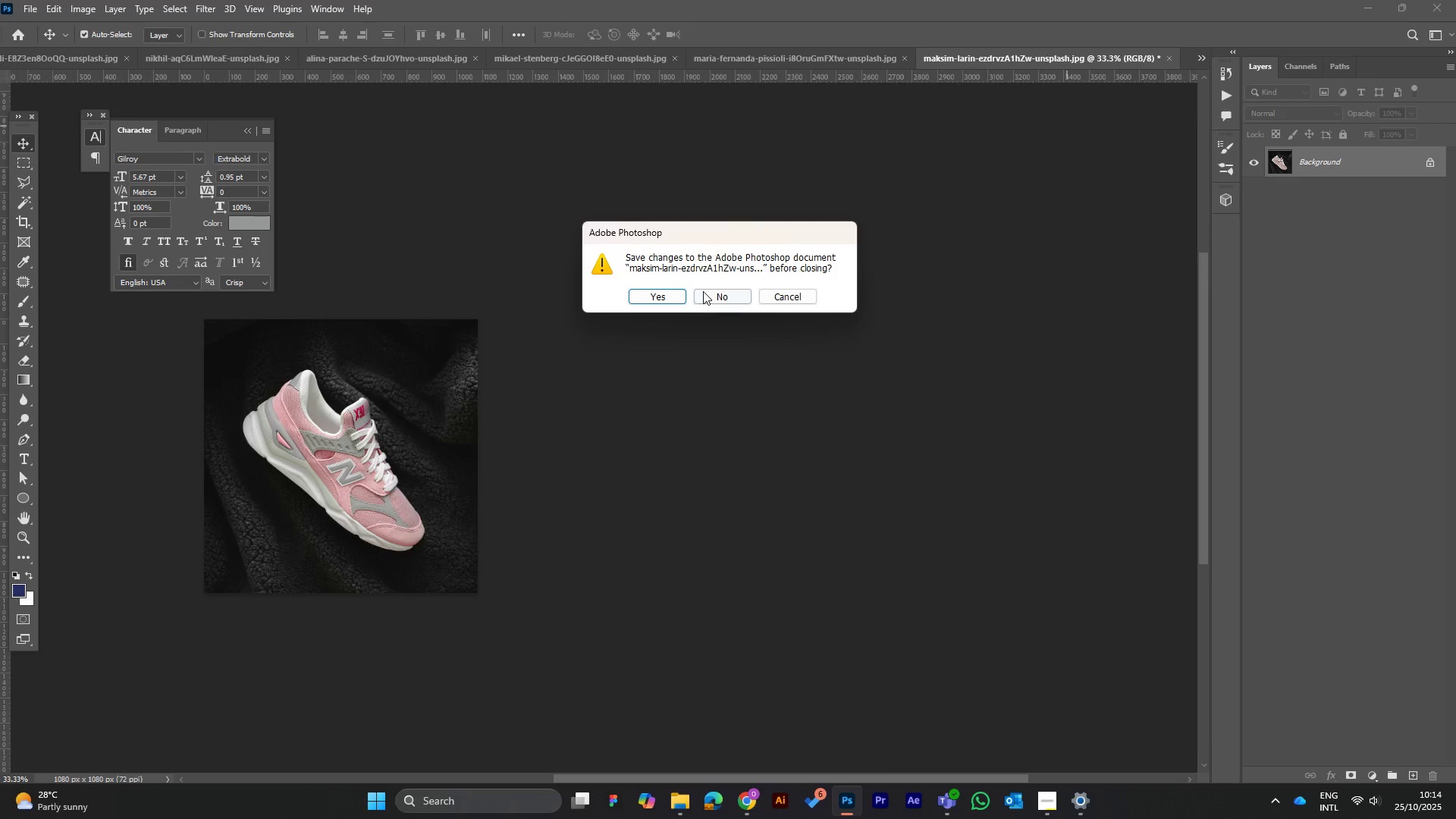 
left_click([703, 290])
 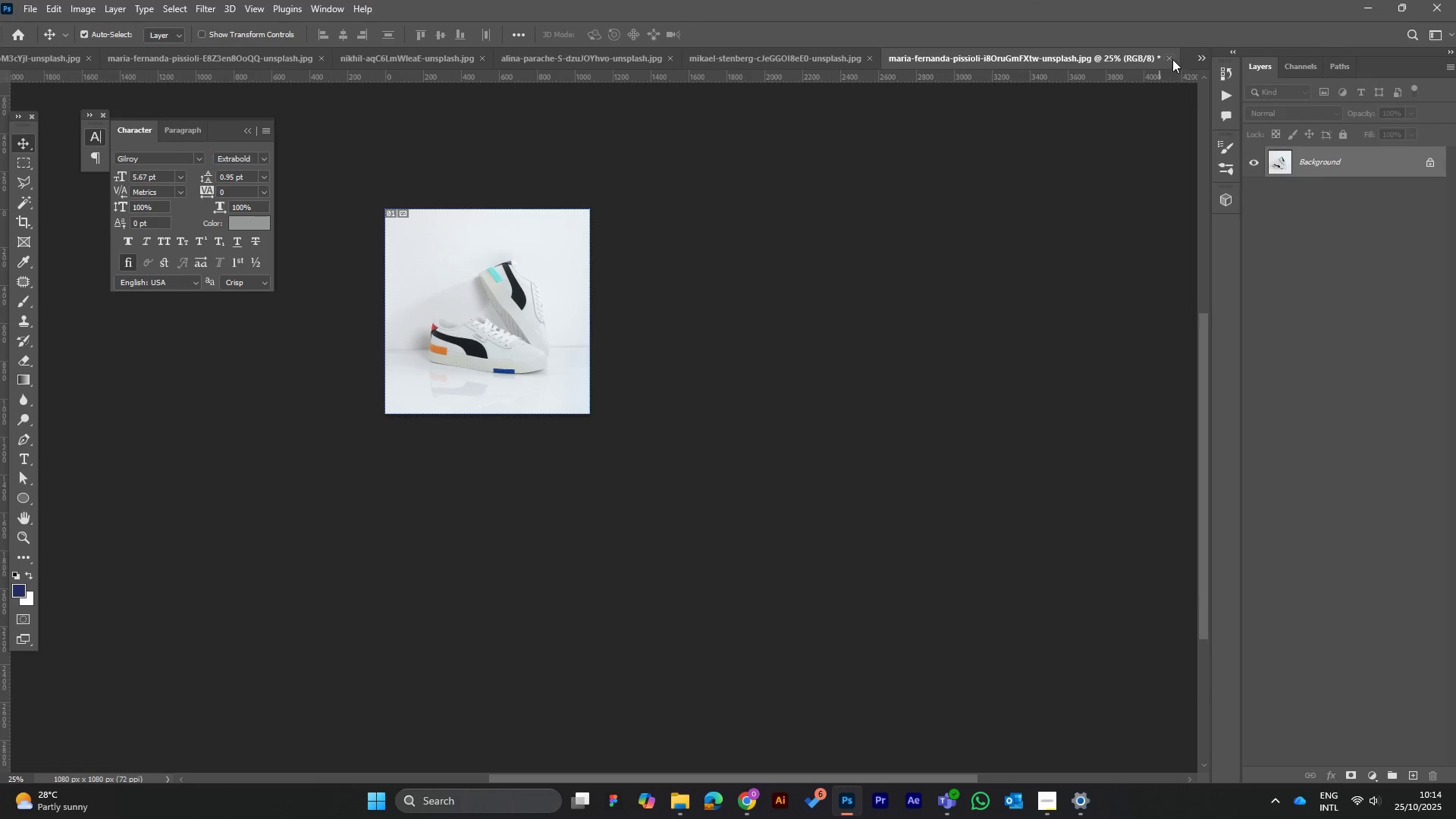 
left_click([1171, 55])
 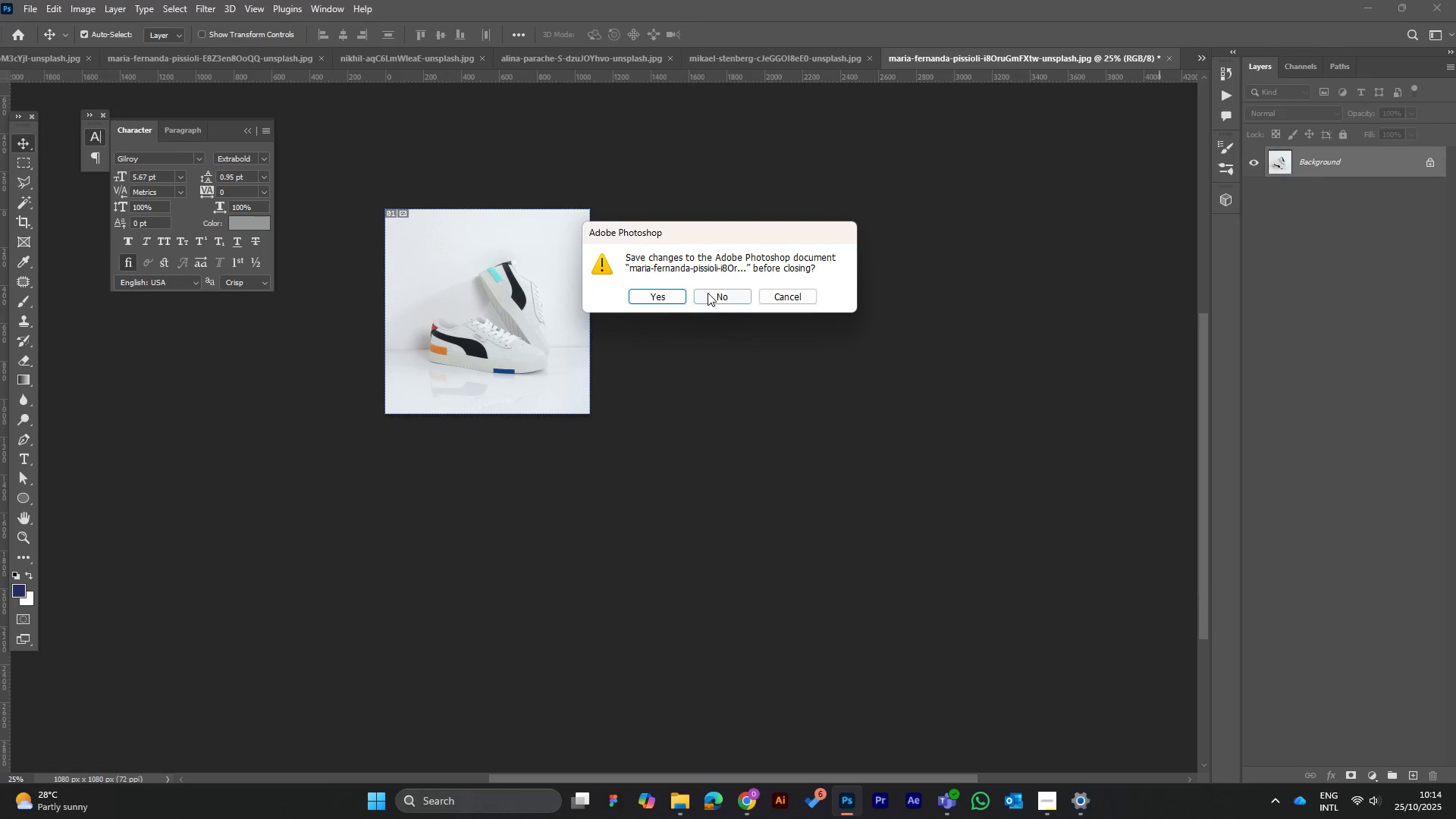 
left_click([711, 291])
 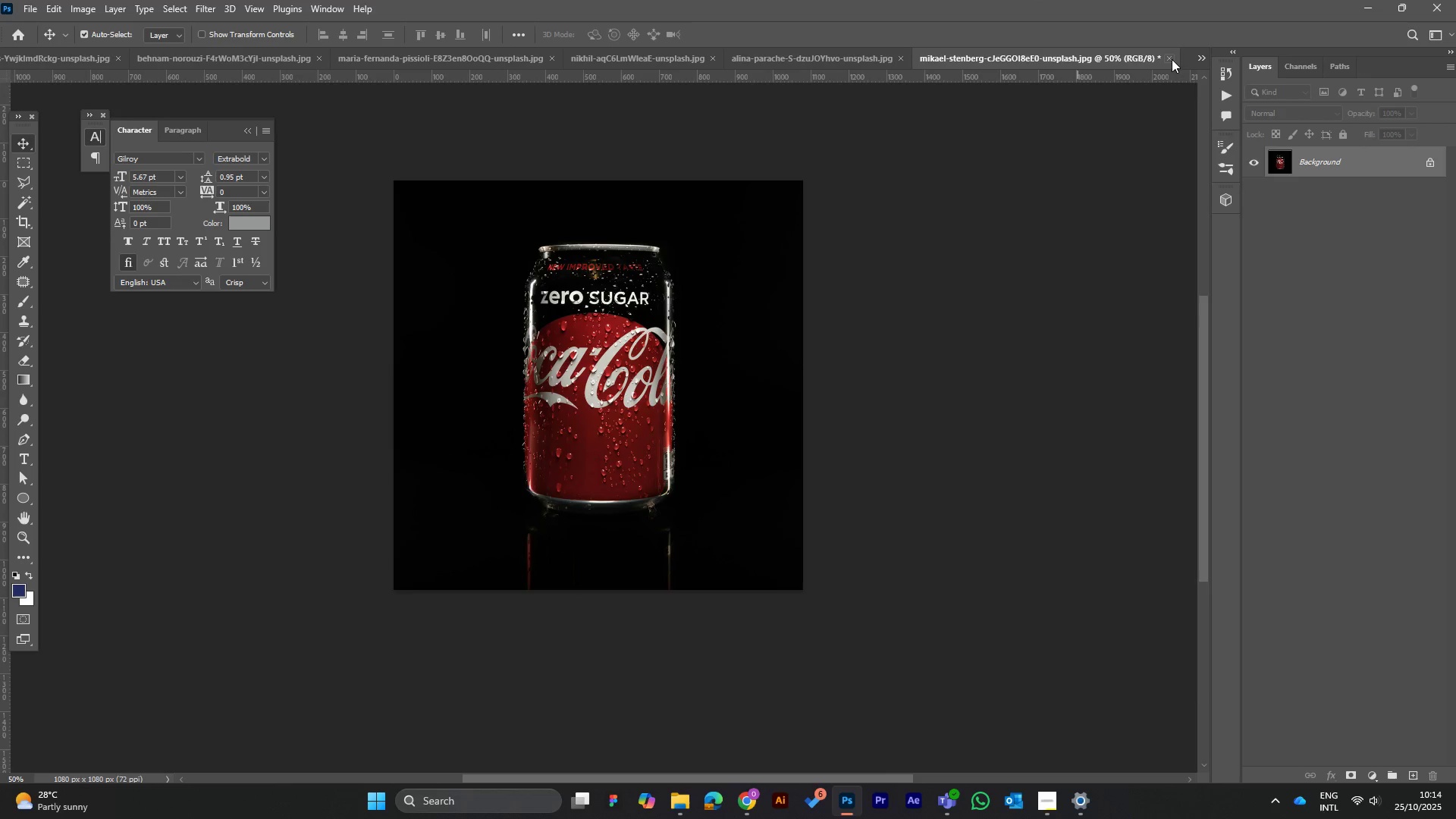 
left_click([1172, 58])
 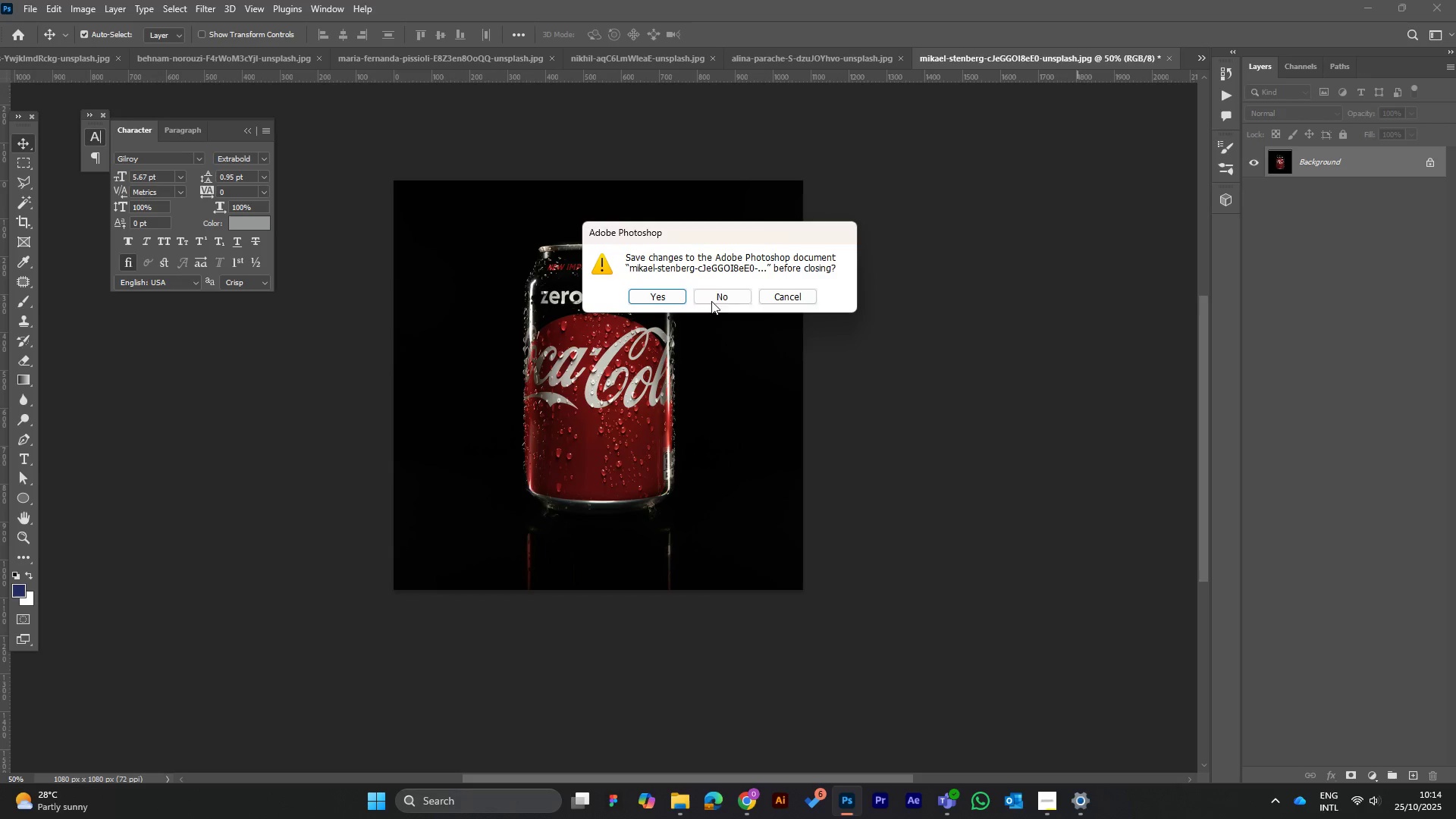 
left_click([715, 295])
 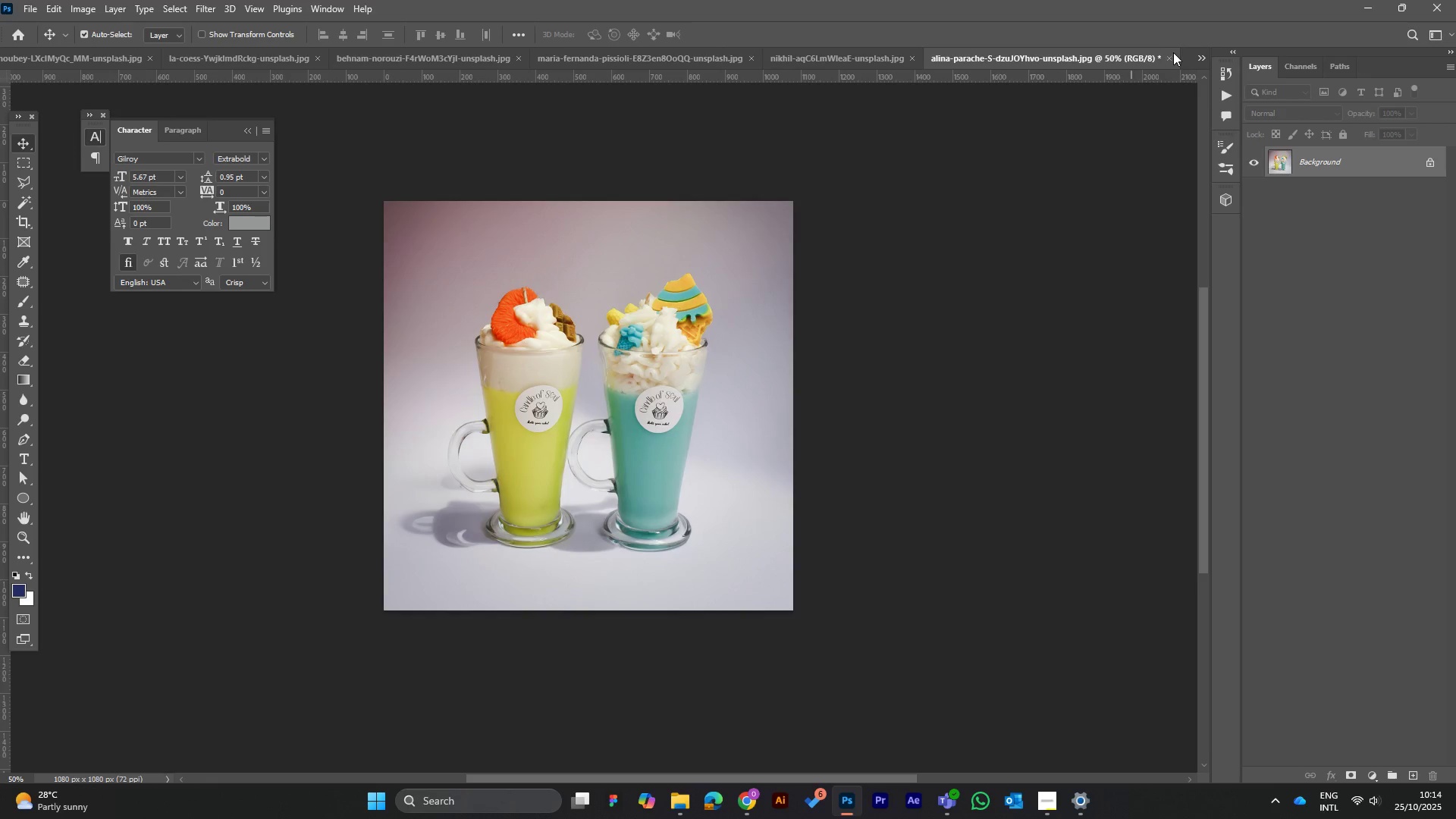 
left_click([1169, 59])
 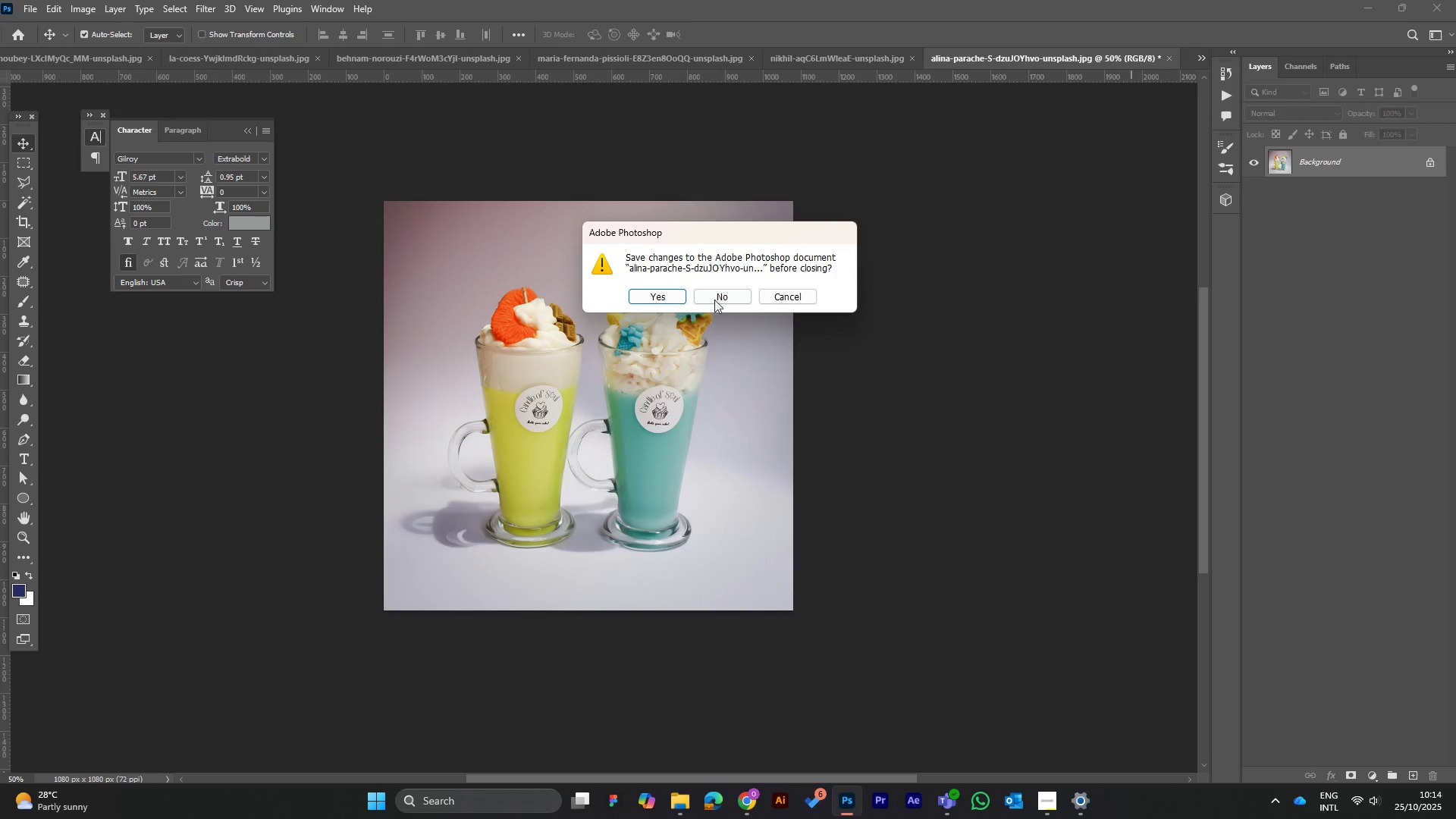 
left_click([720, 297])
 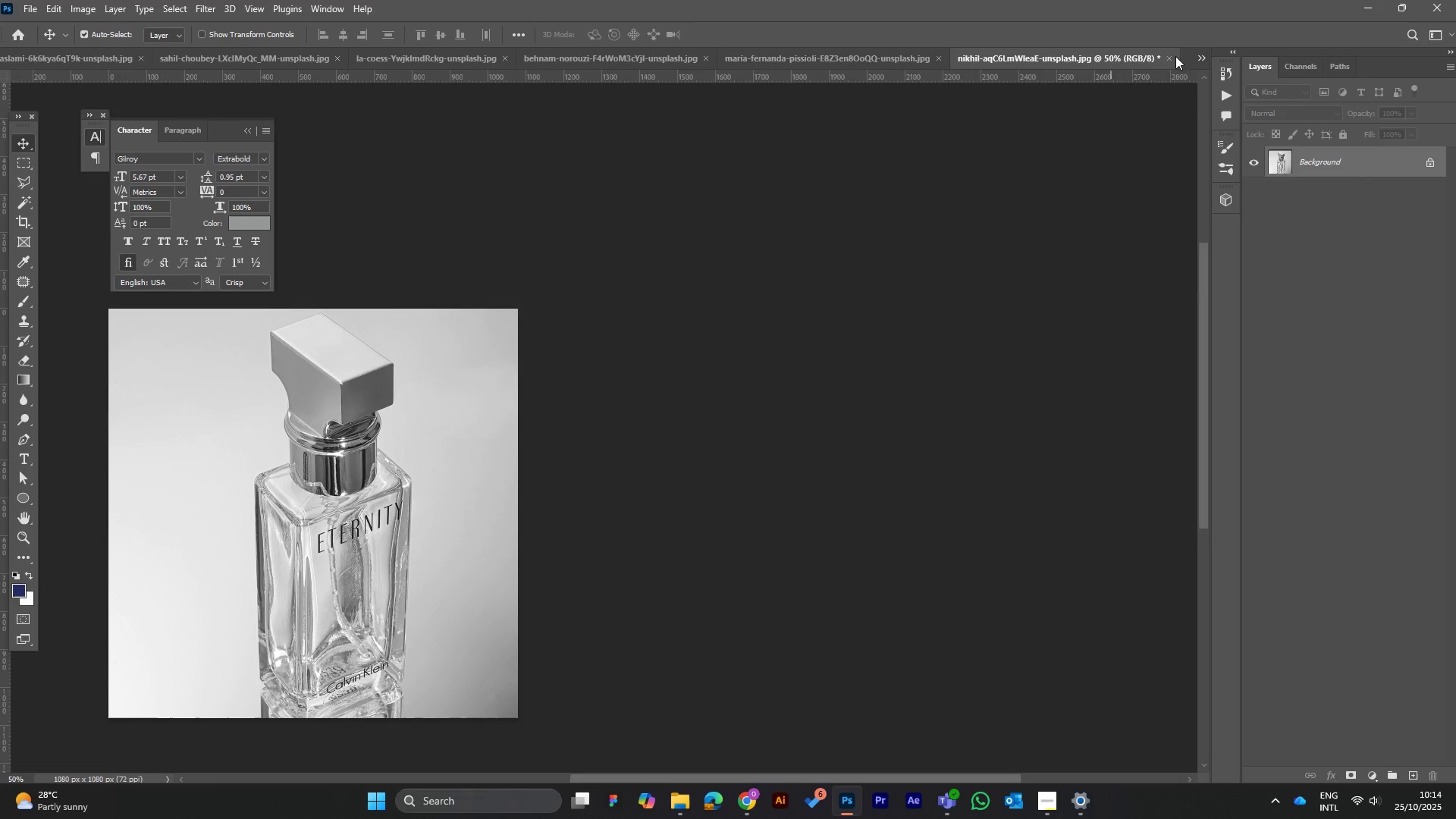 
double_click([1169, 58])
 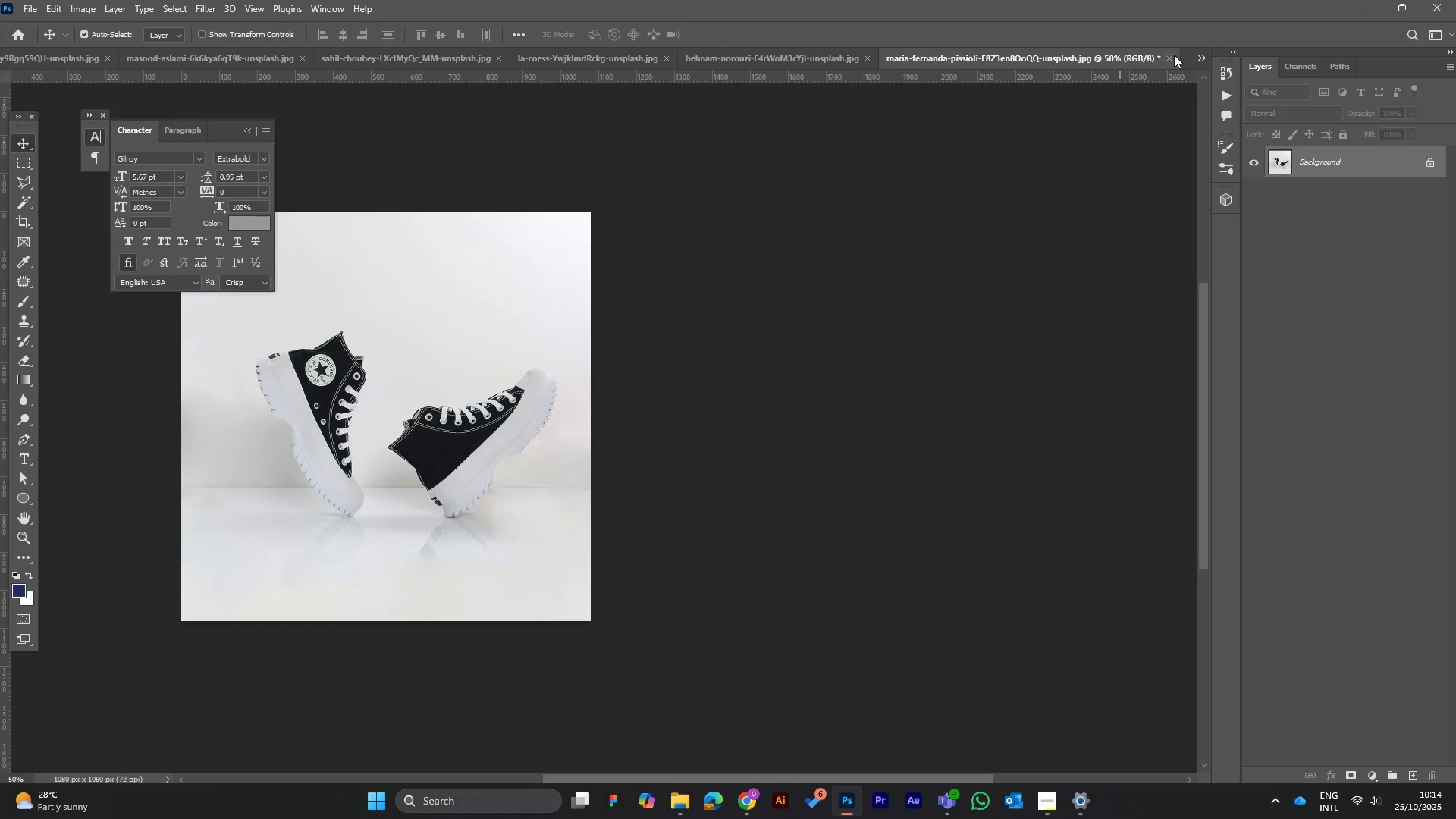 
left_click([1168, 57])
 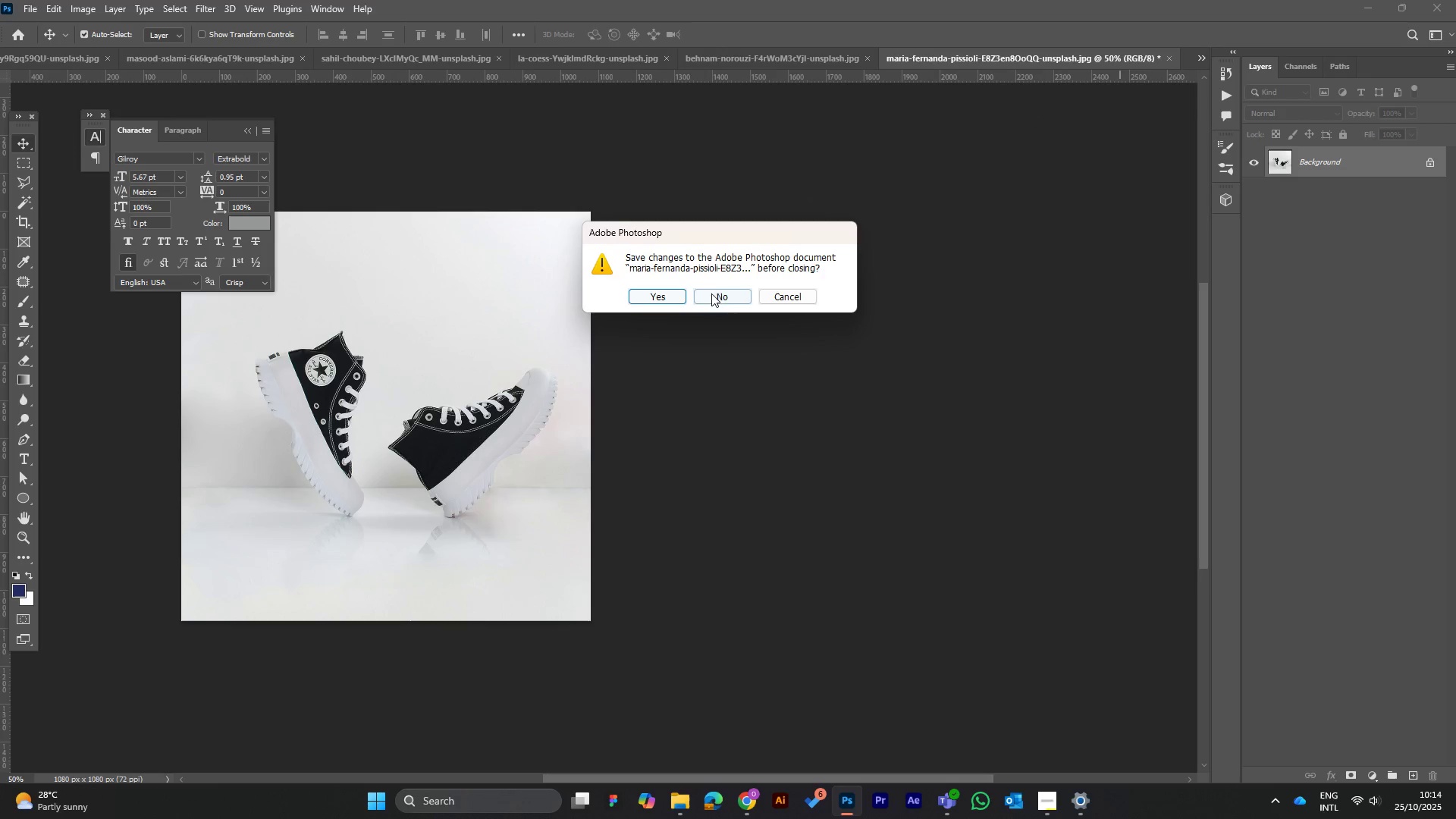 
left_click([721, 290])
 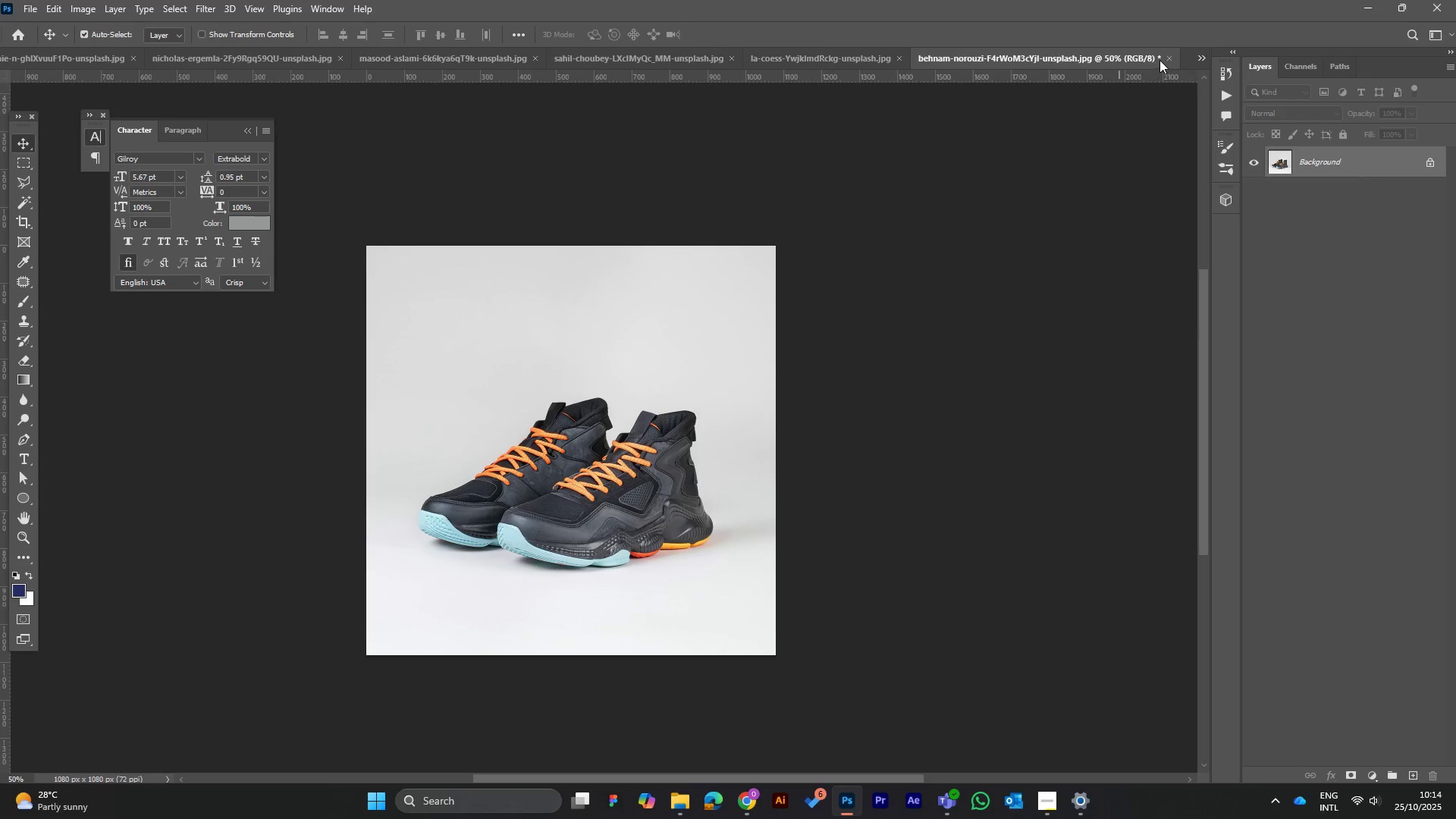 
left_click([1169, 57])
 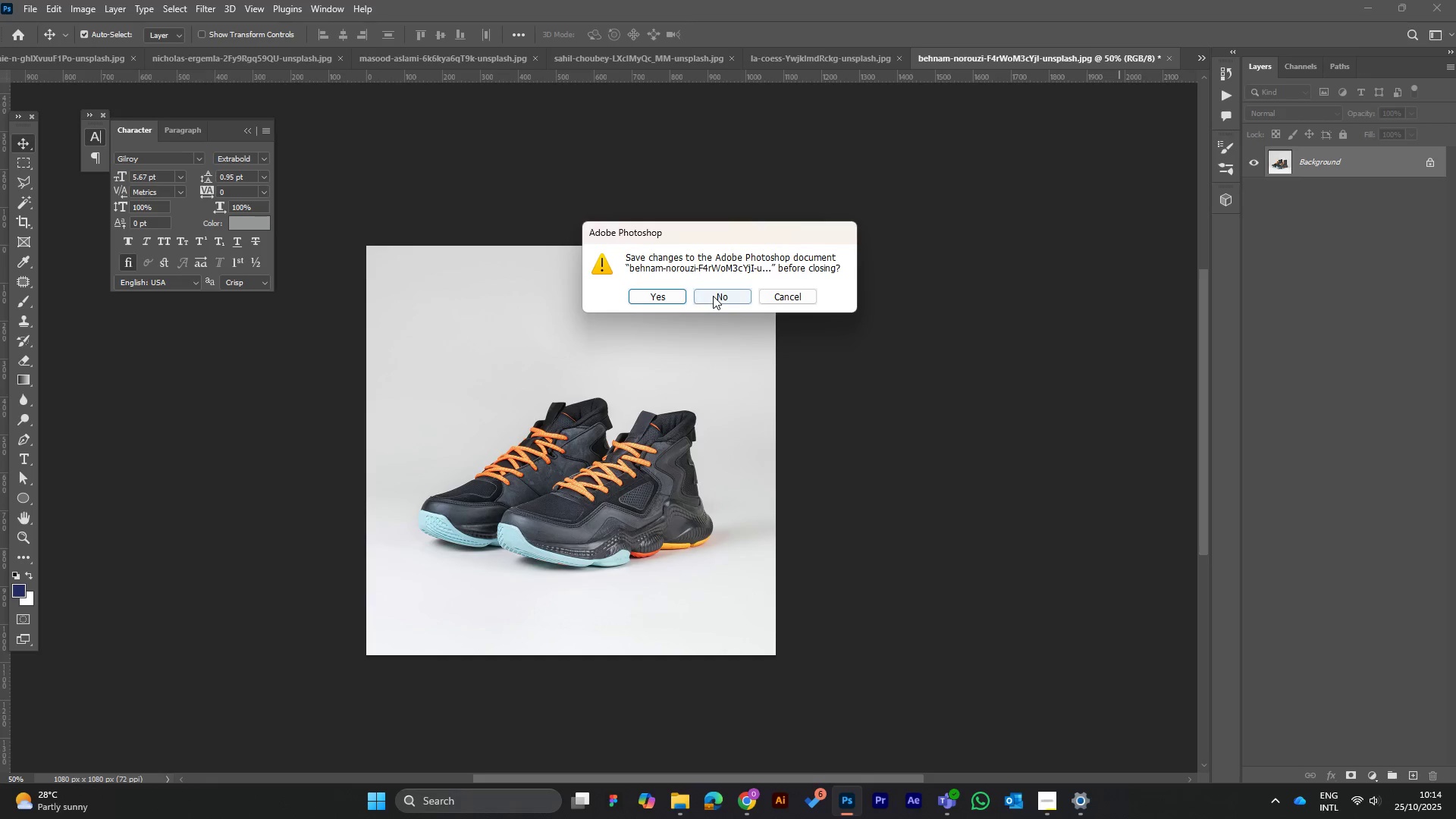 
left_click([713, 296])
 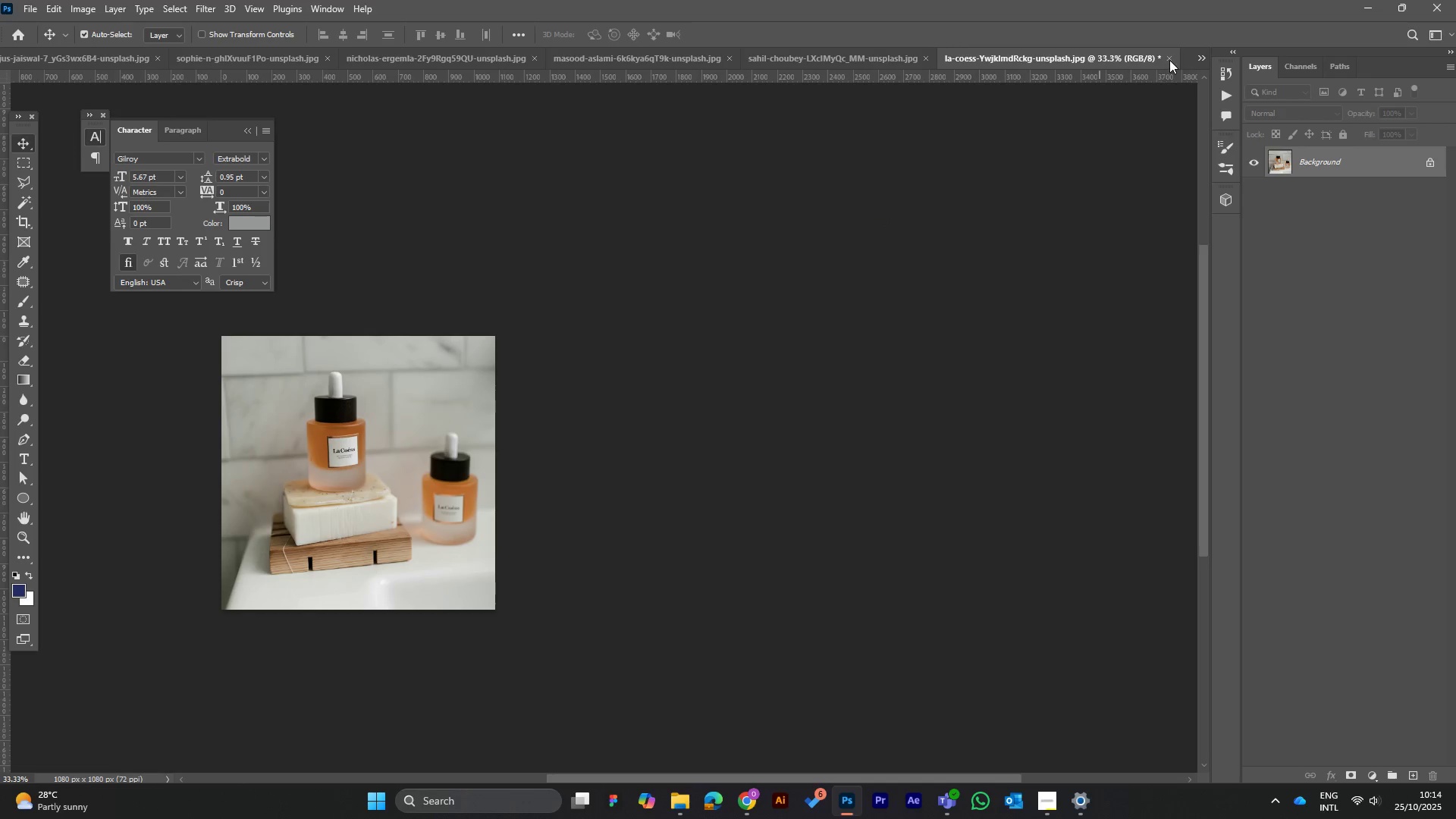 
left_click([1172, 59])
 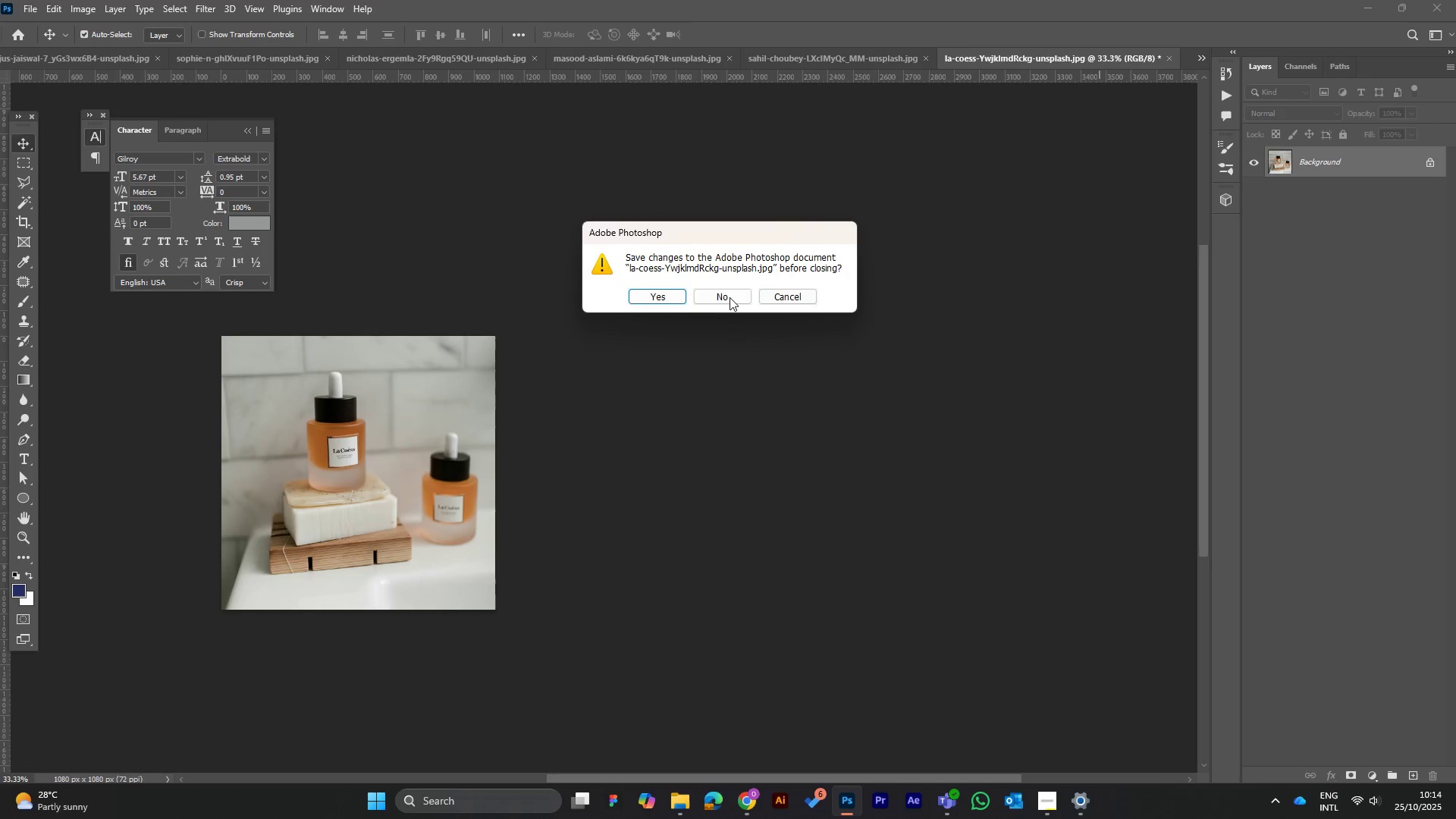 
left_click([727, 297])
 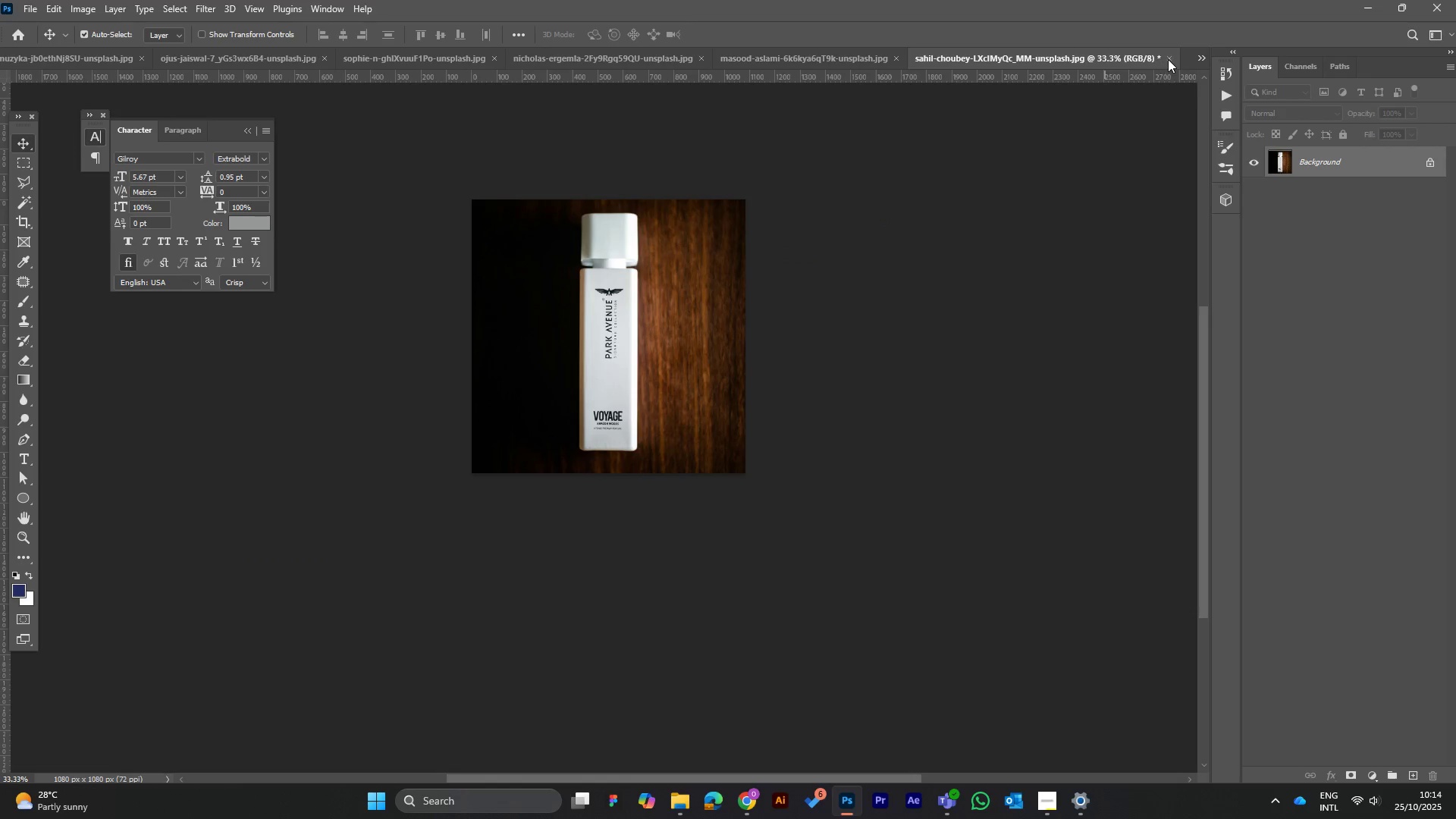 
left_click([1169, 58])
 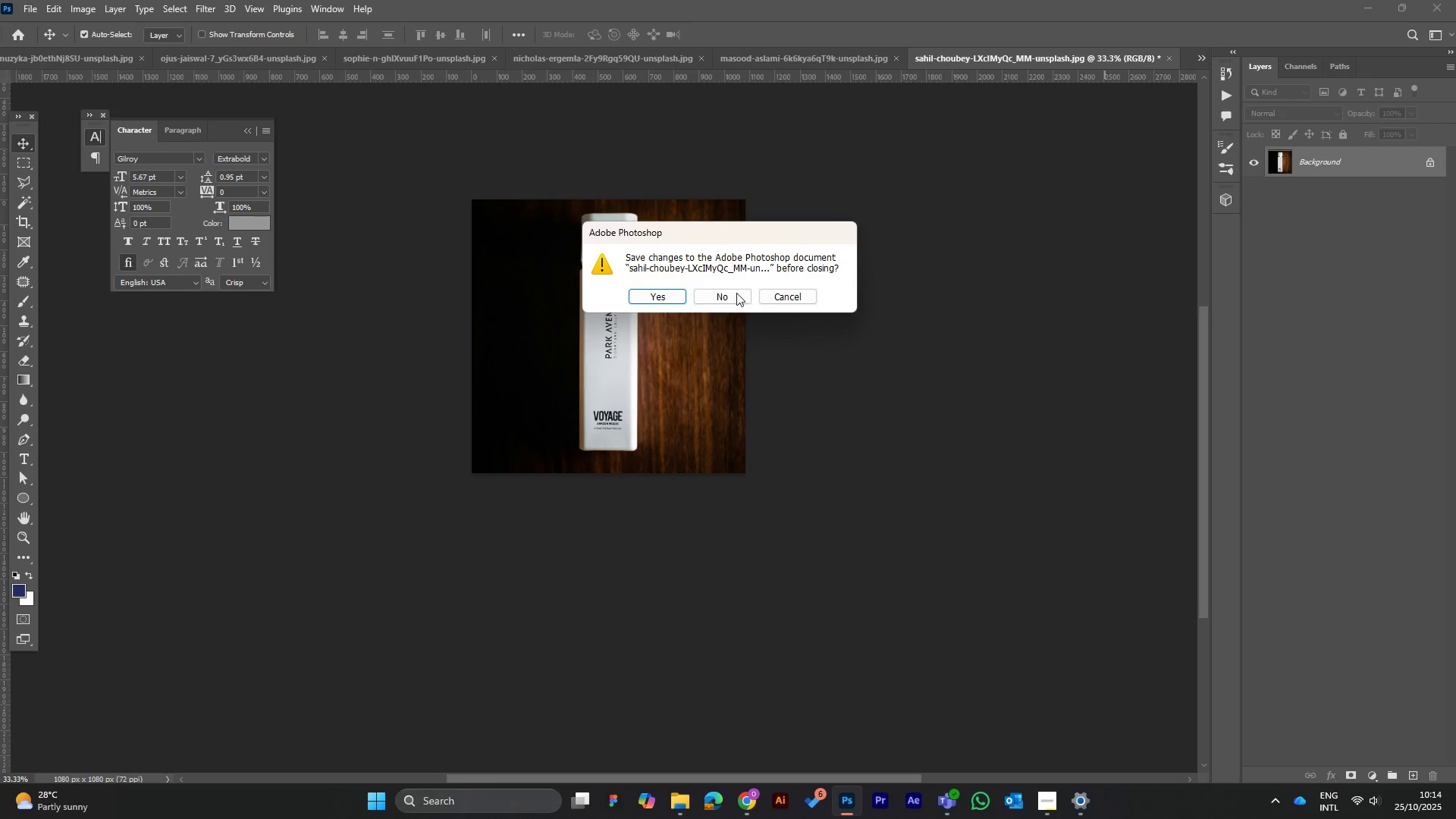 
left_click([732, 293])
 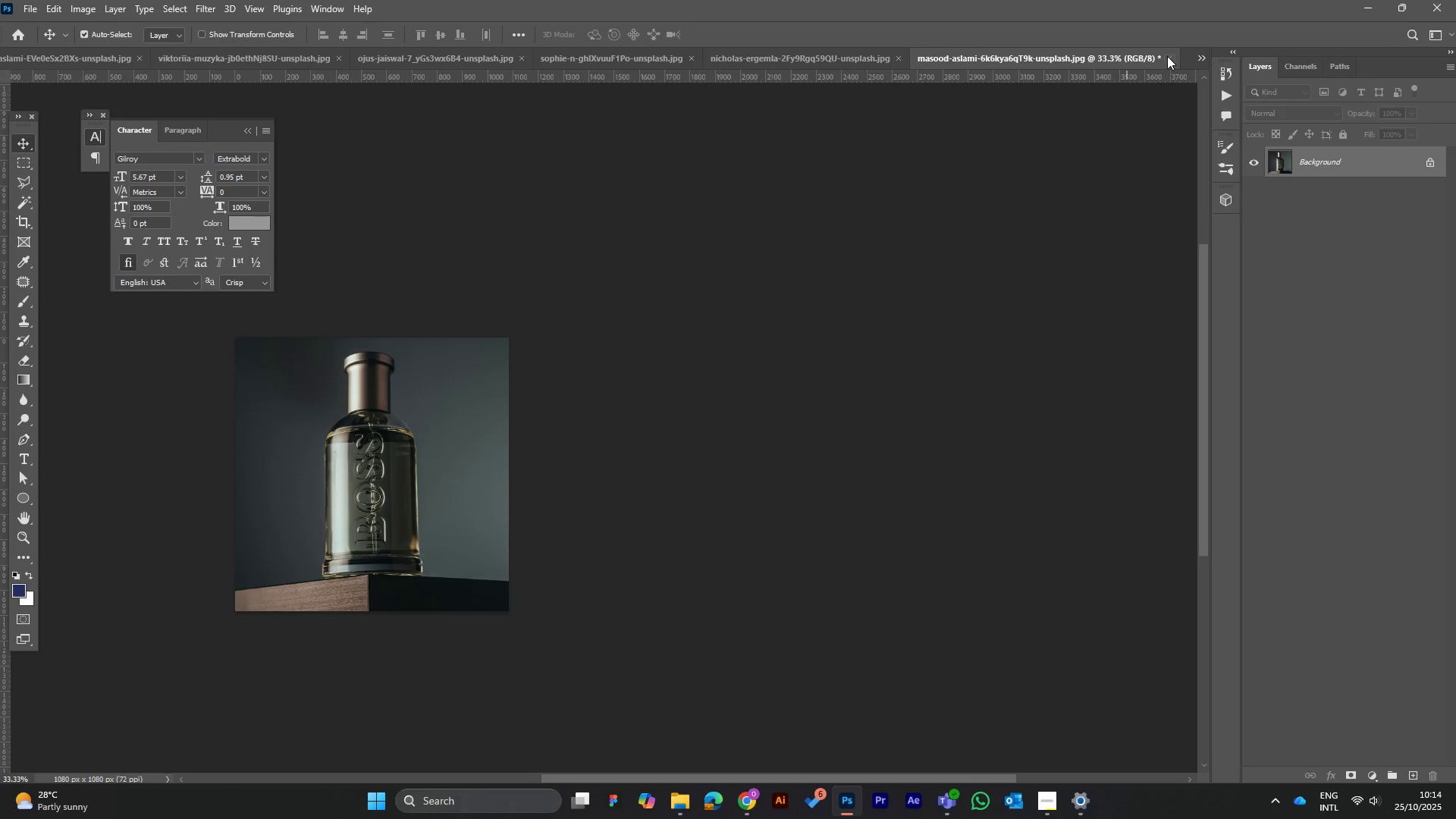 
left_click([1167, 56])
 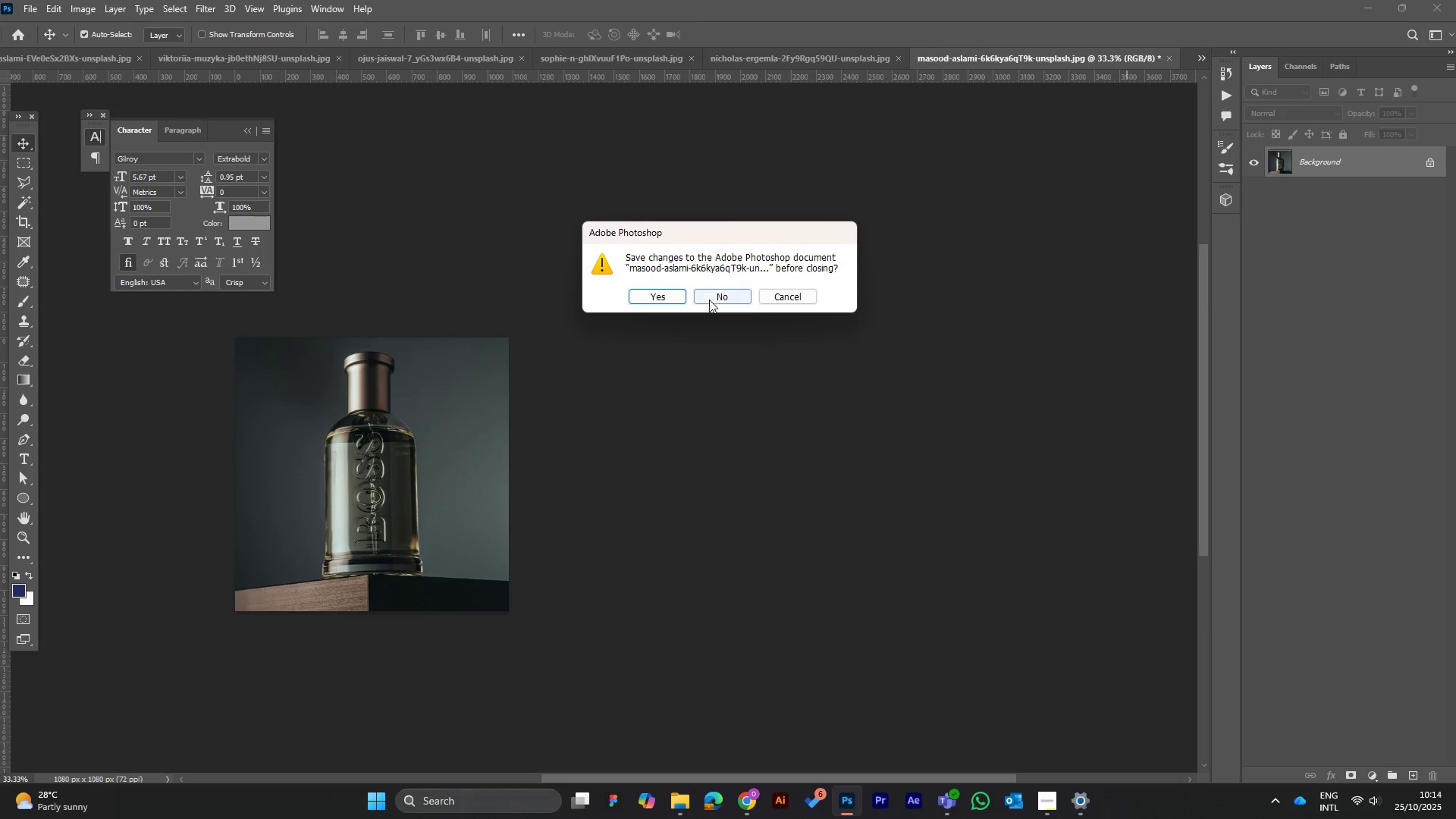 
left_click([709, 300])
 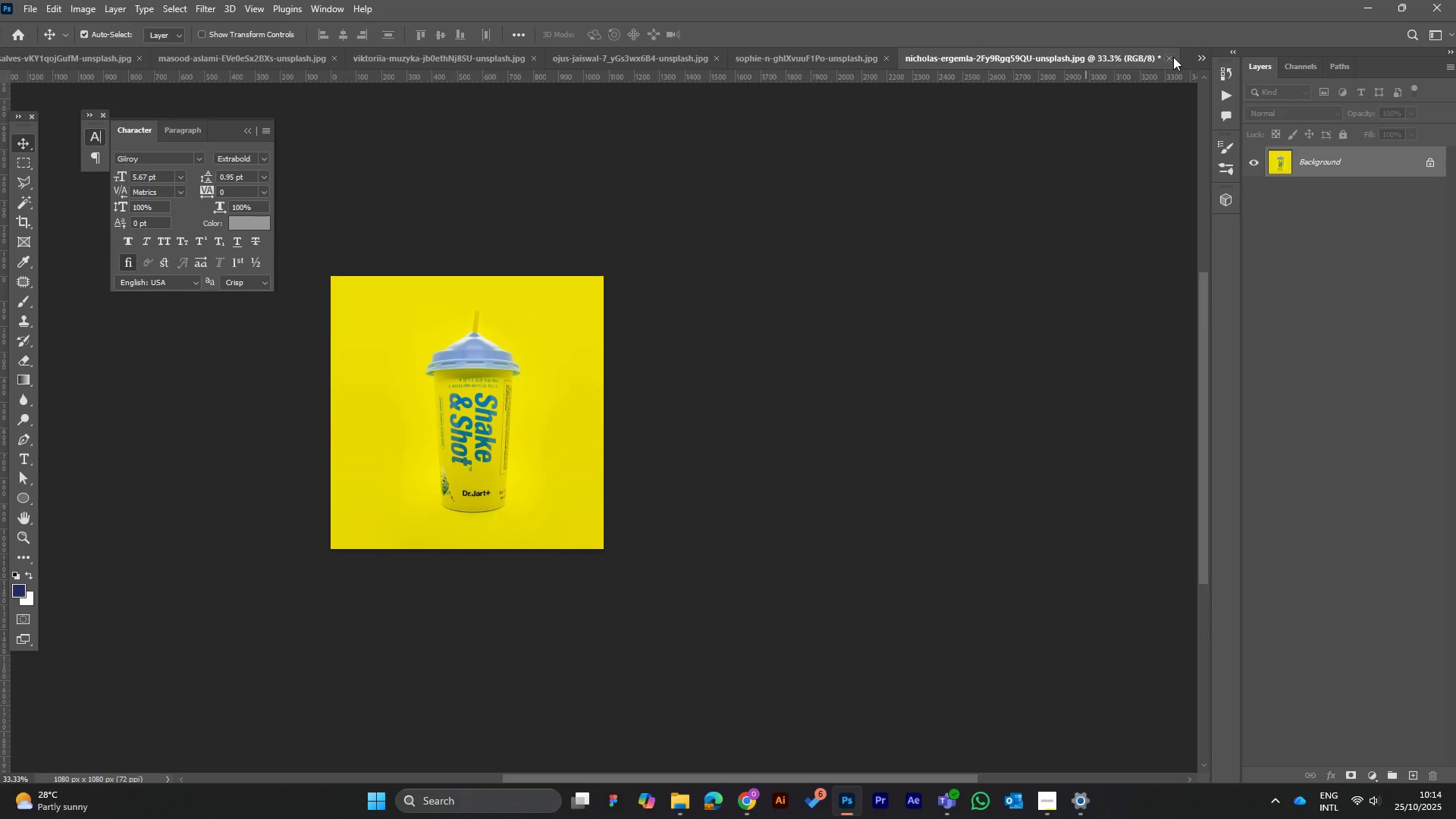 
left_click([1173, 57])
 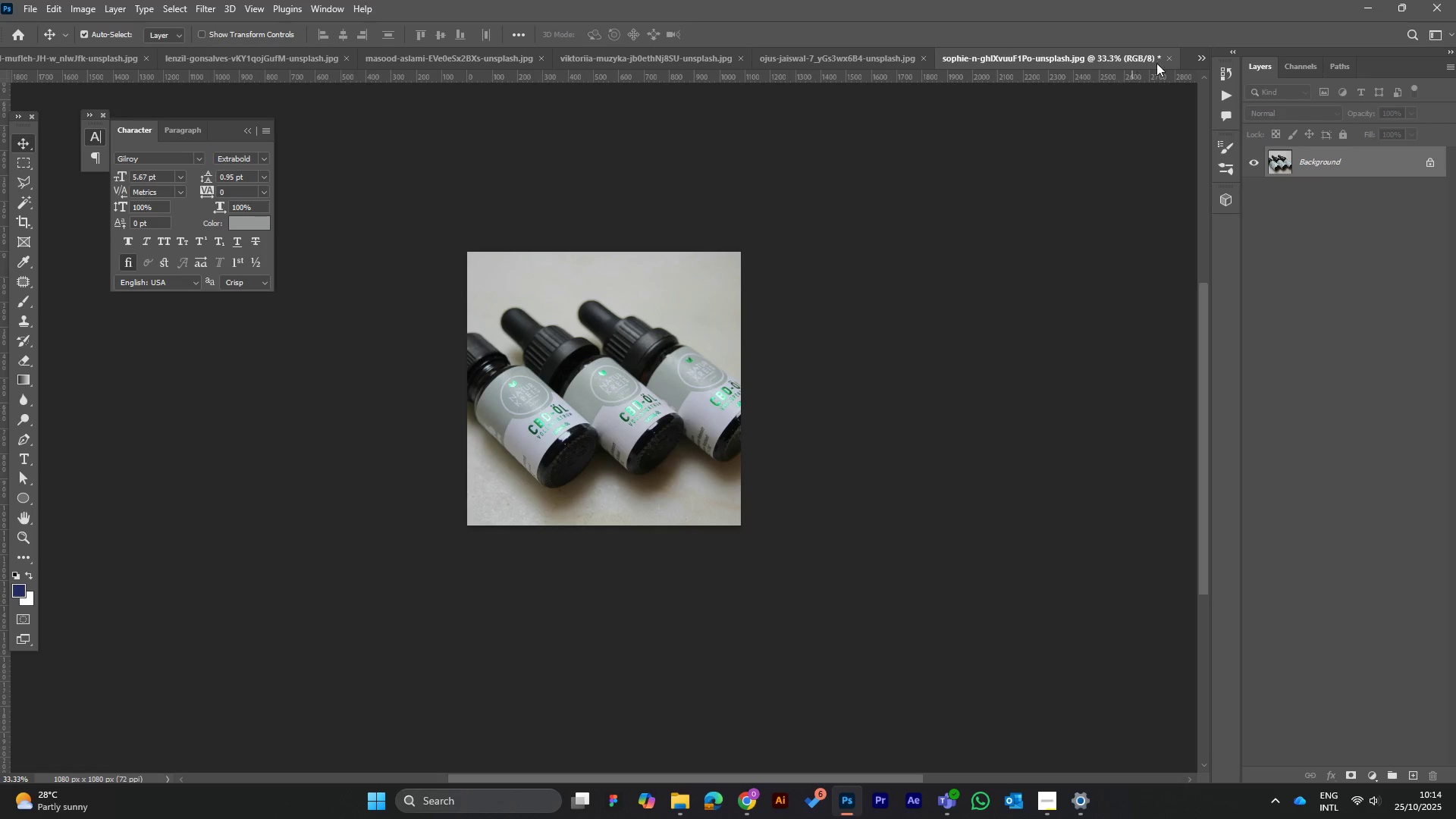 
left_click([1172, 55])
 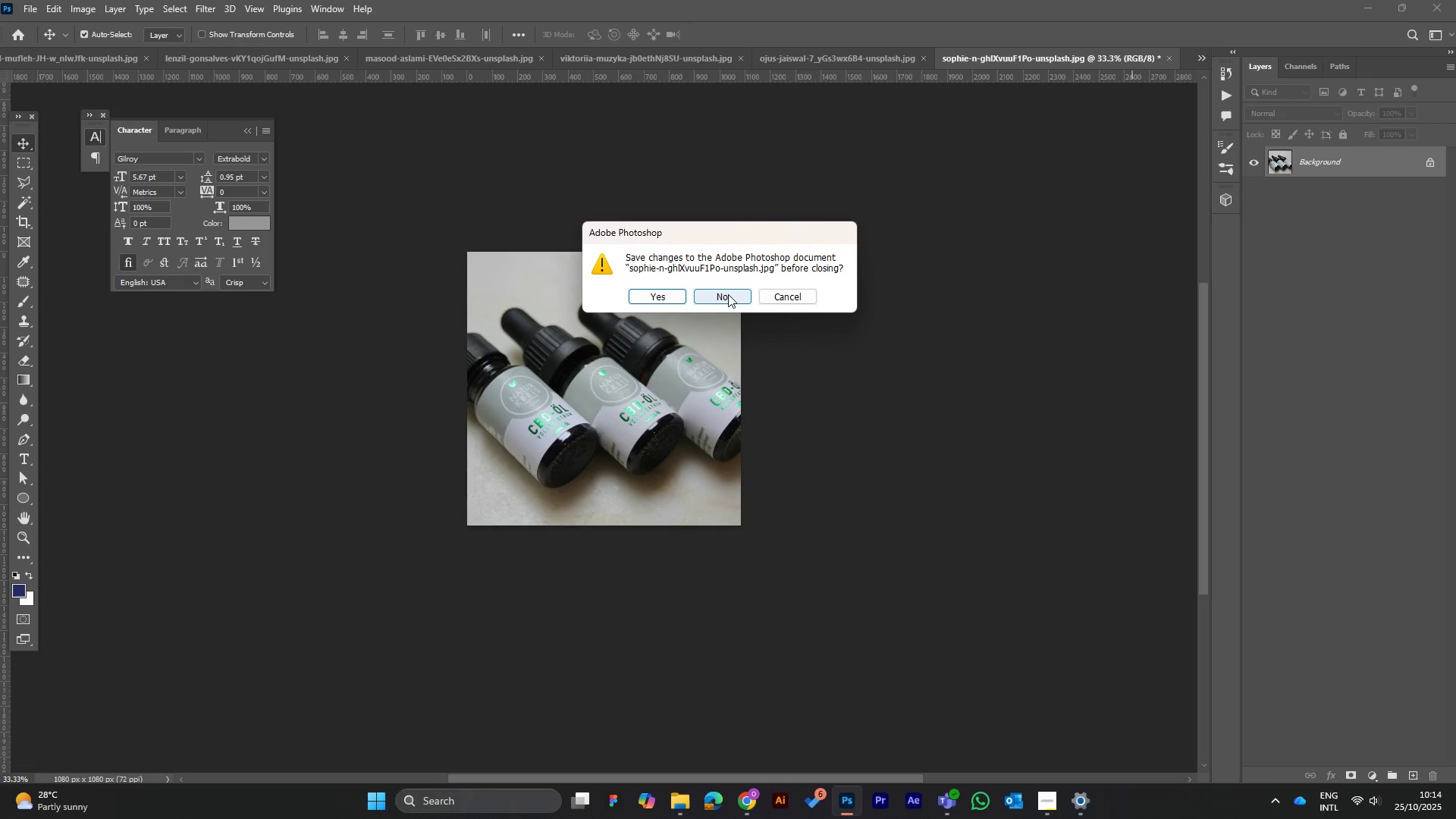 
left_click([722, 297])
 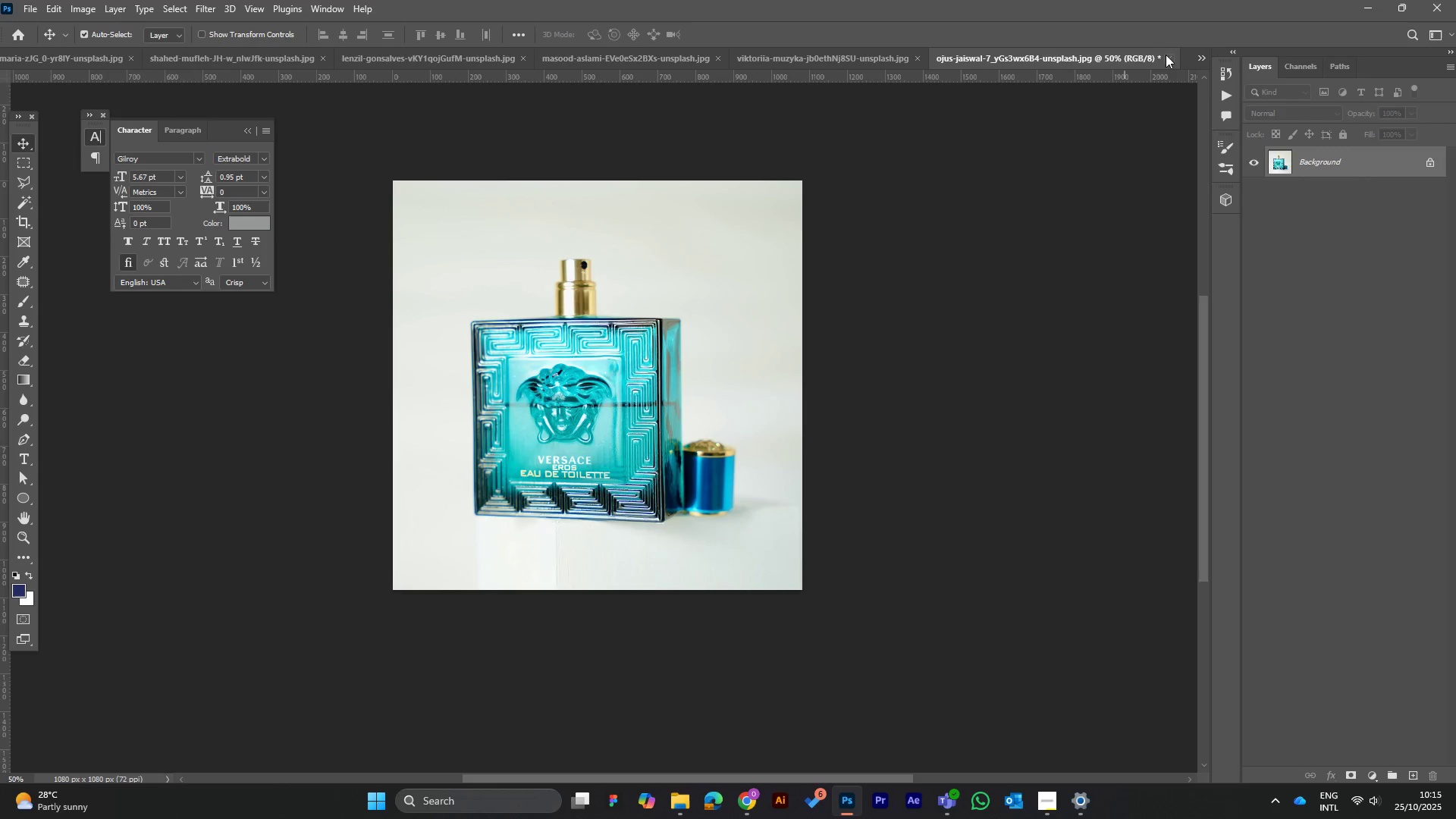 
left_click([1172, 58])
 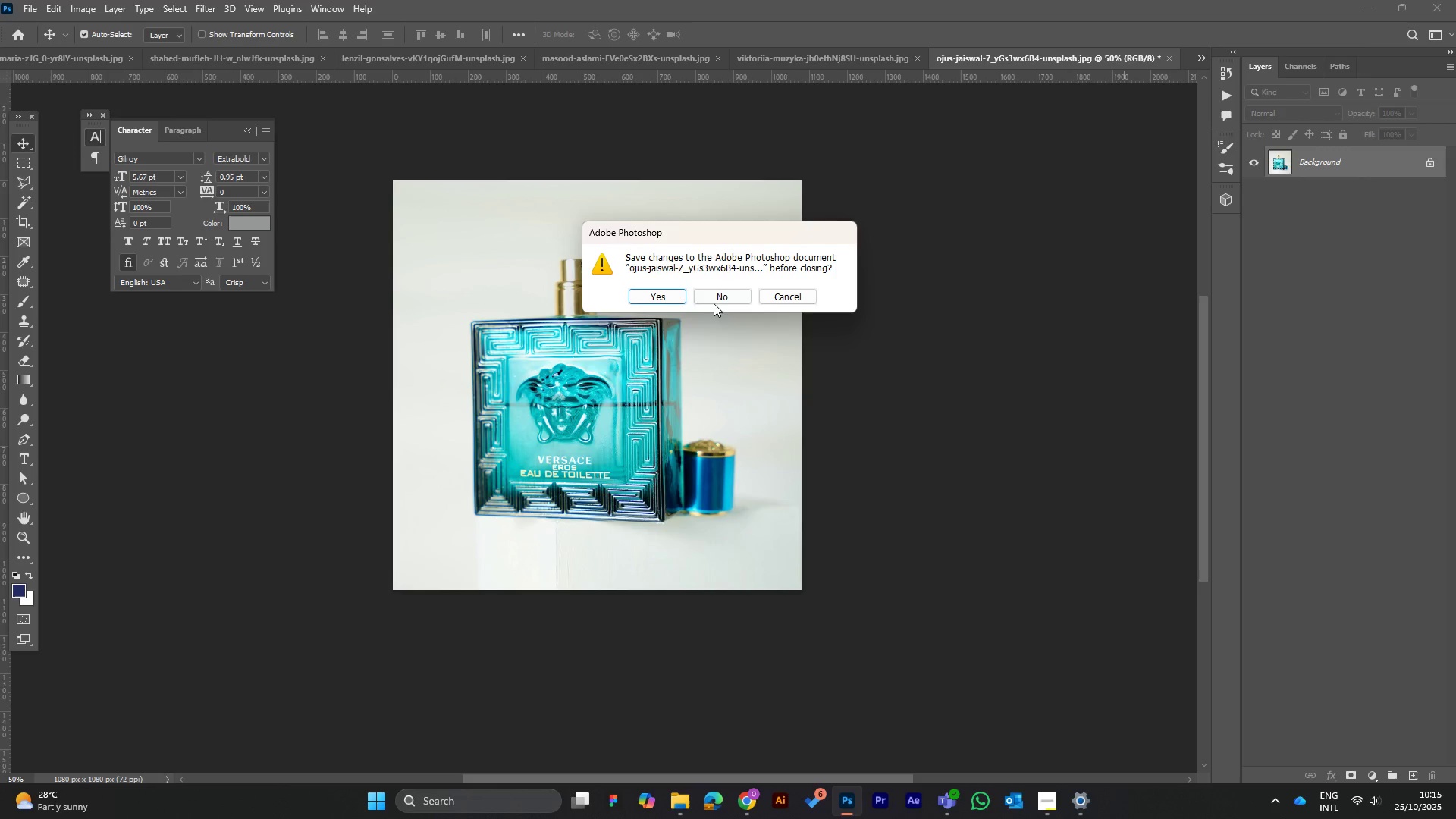 
left_click([715, 294])
 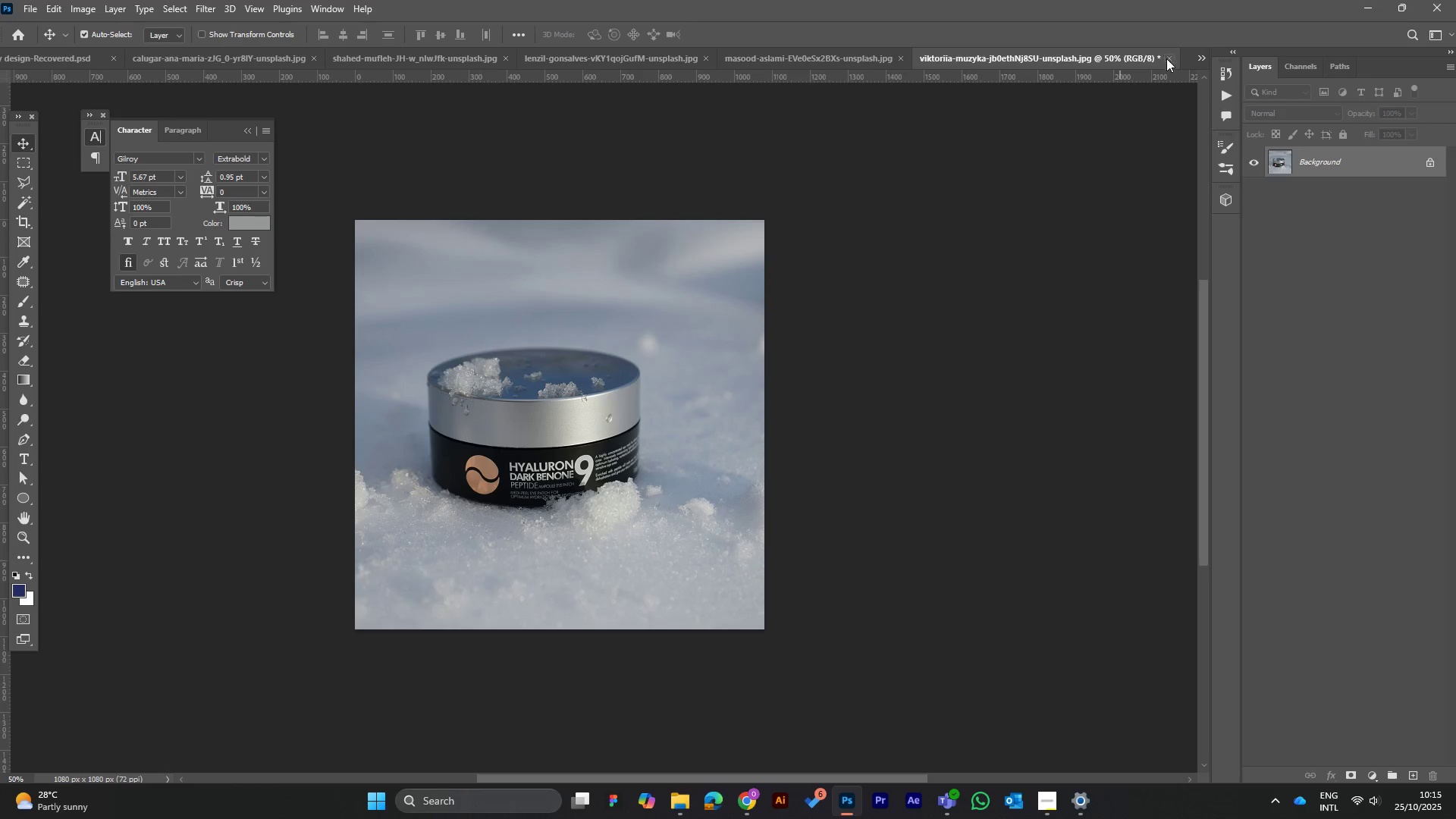 
left_click([1166, 58])
 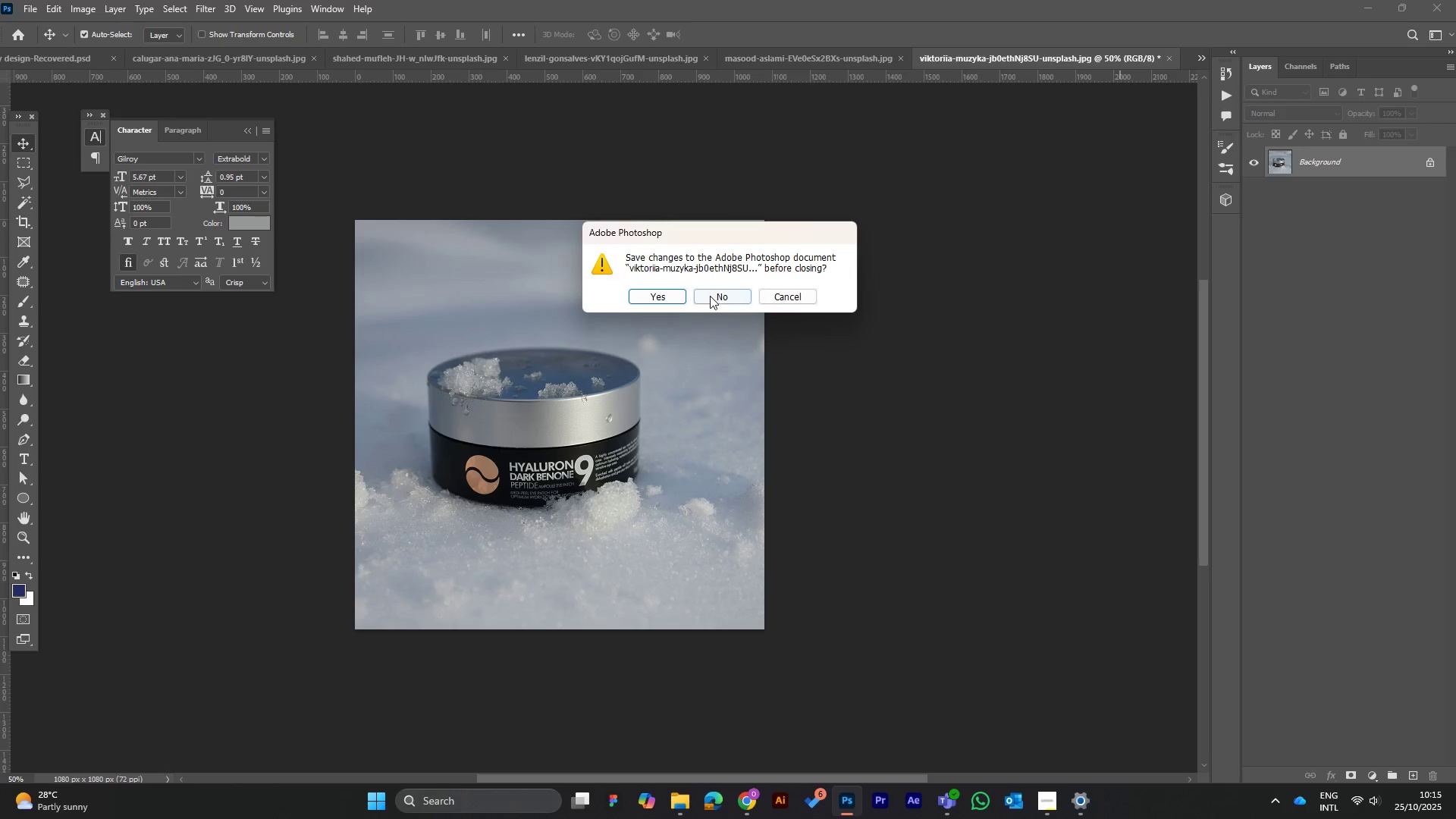 
left_click([710, 296])
 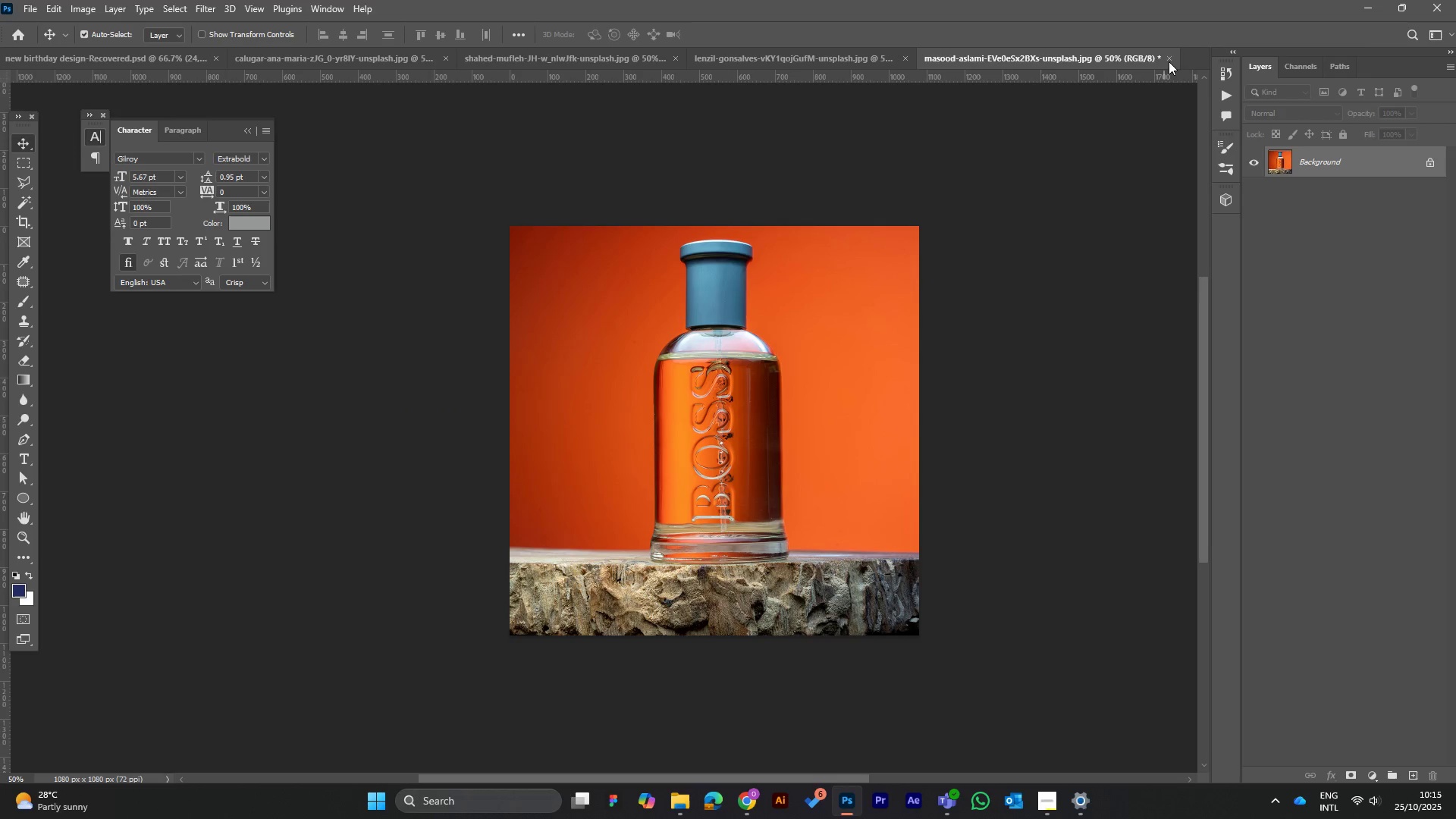 
left_click([1169, 57])
 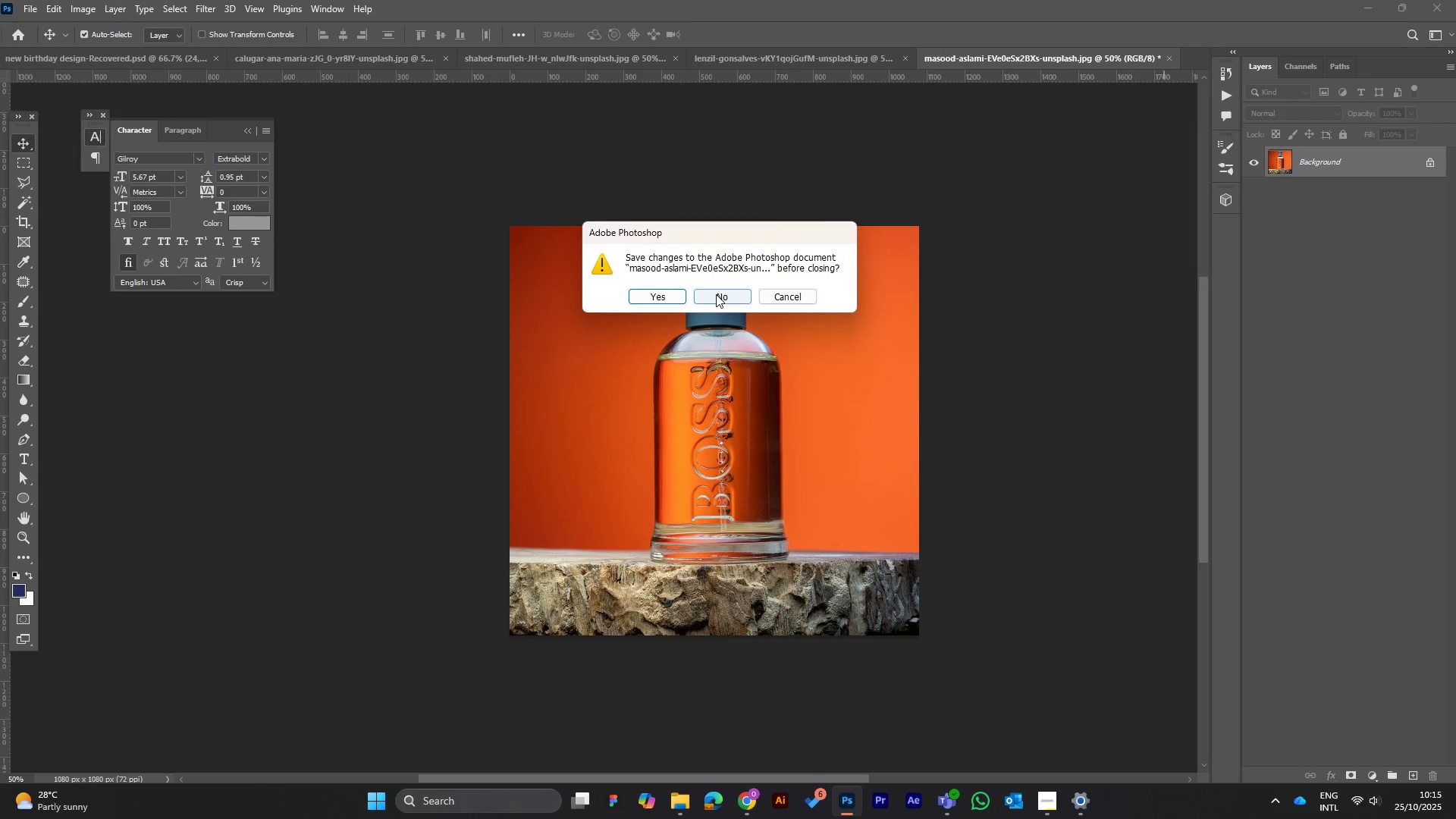 
left_click([715, 294])
 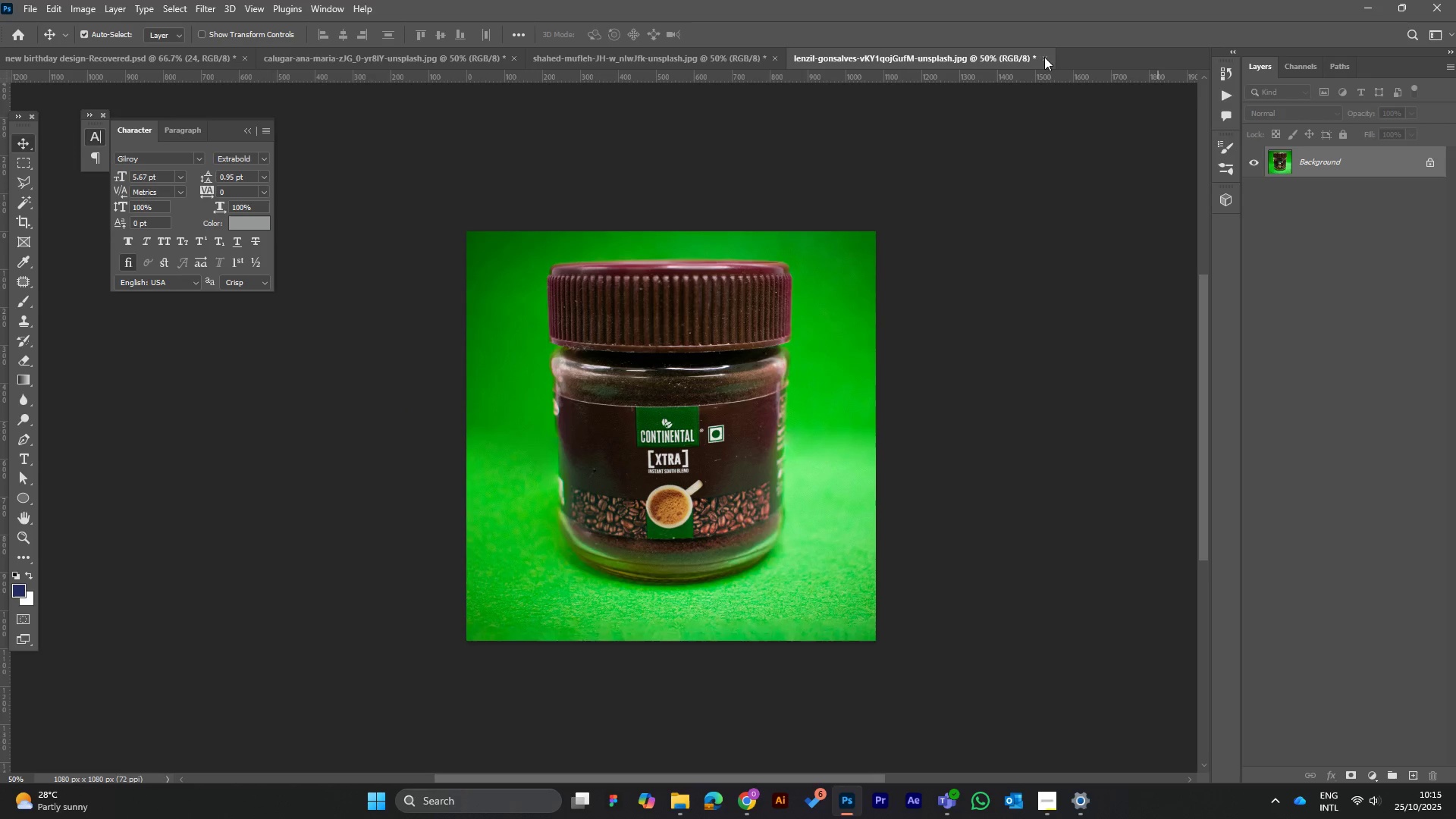 
left_click([1043, 57])
 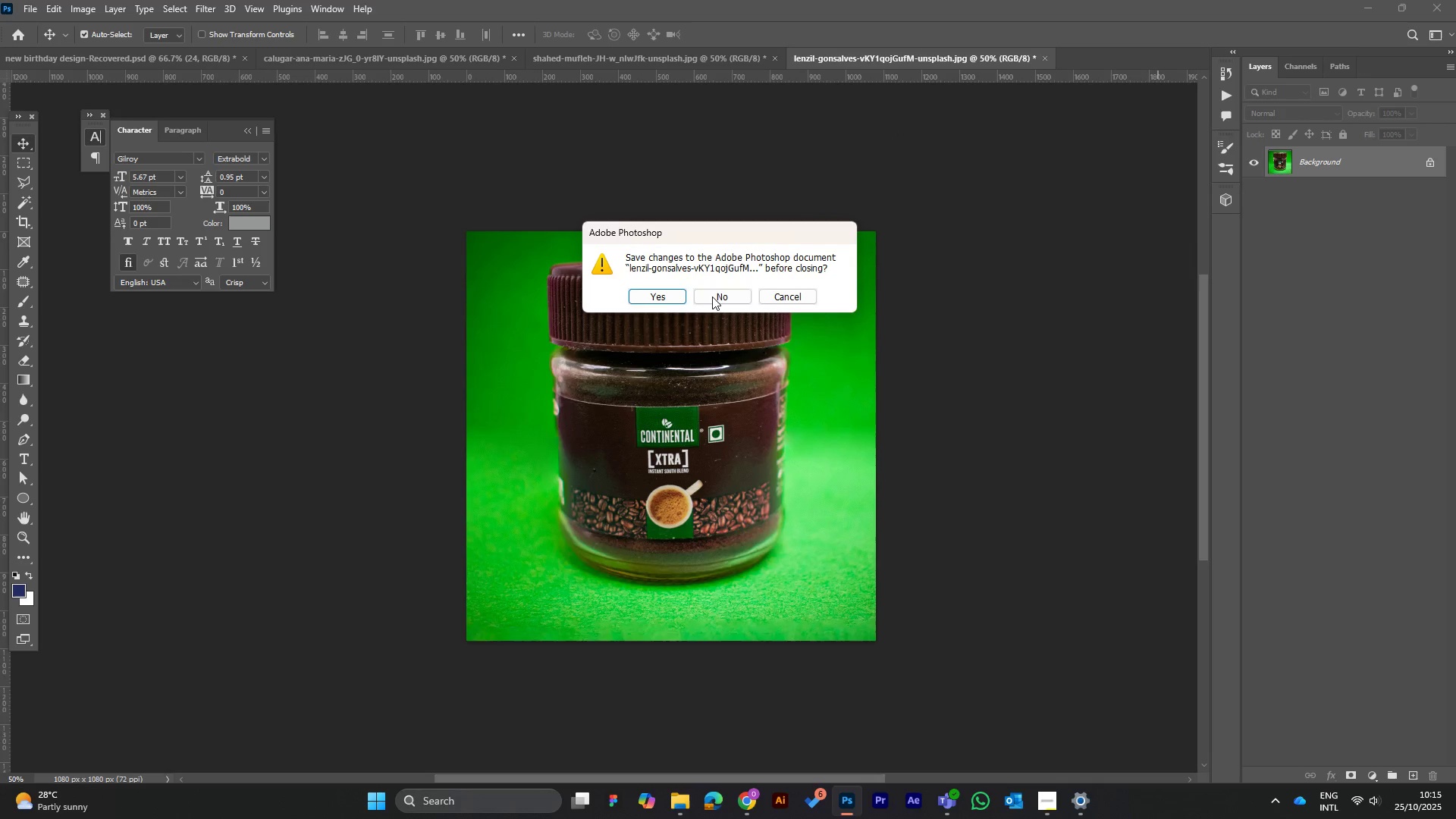 
left_click([712, 297])
 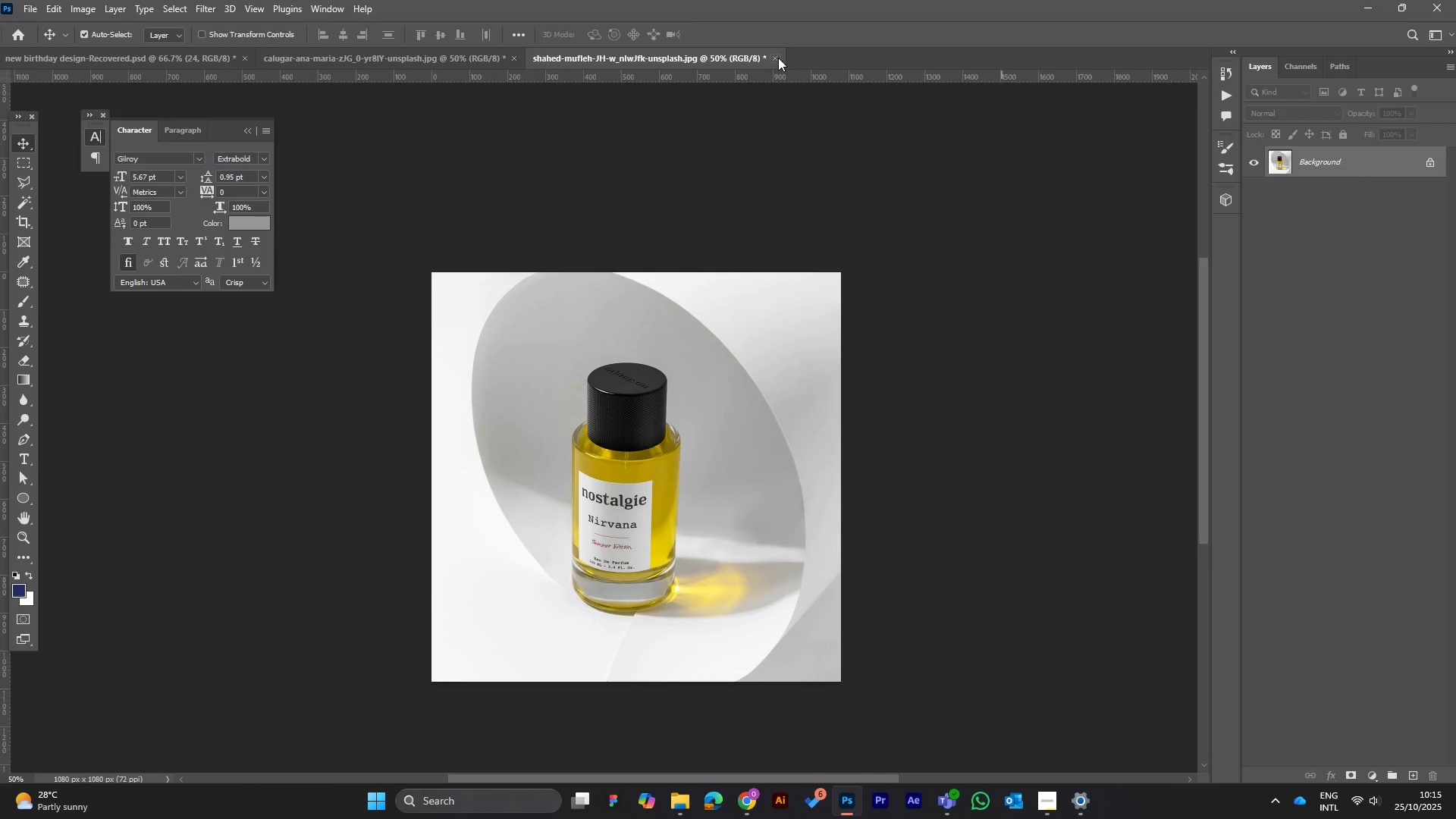 
left_click([777, 58])
 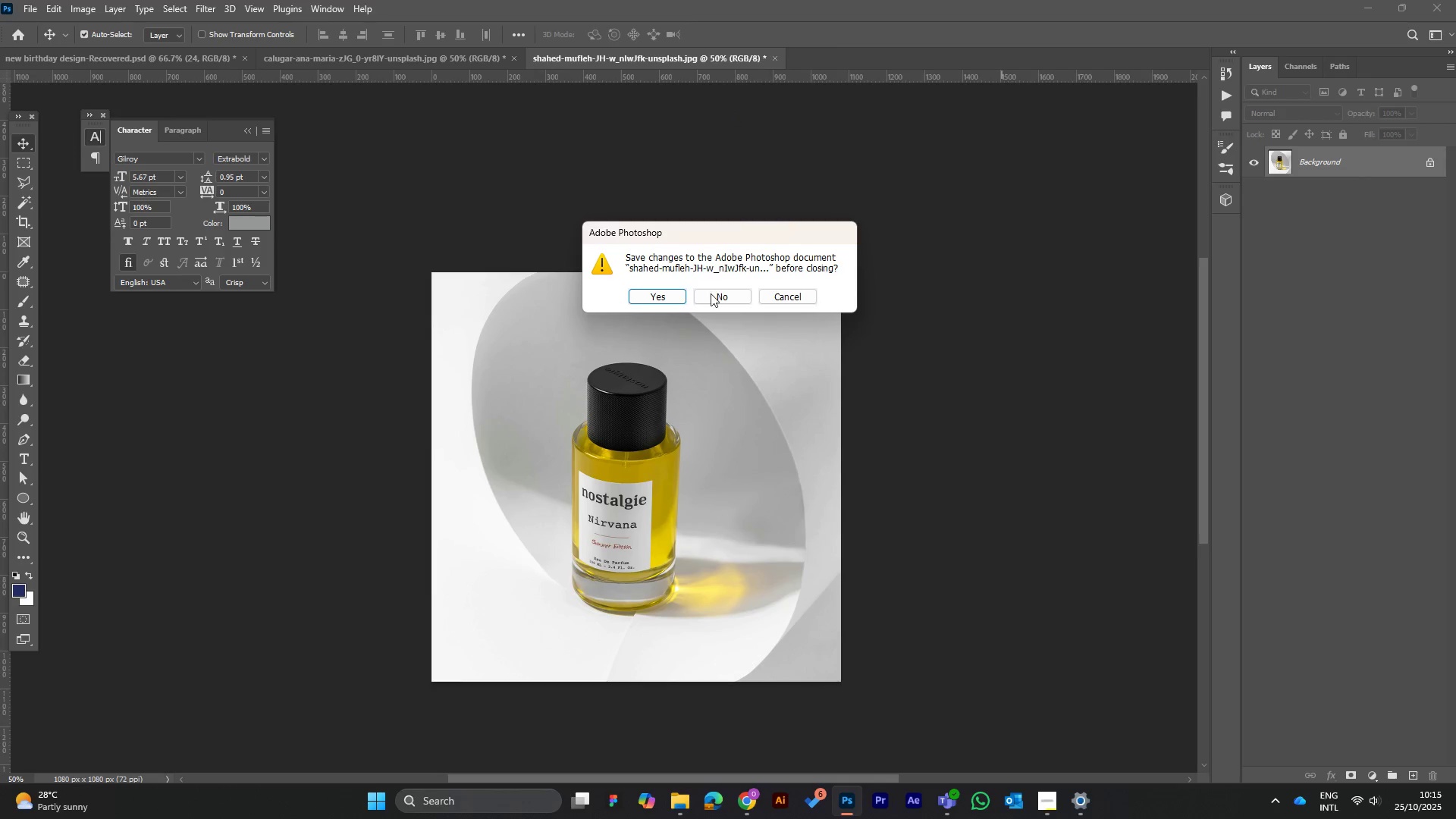 
left_click([711, 296])
 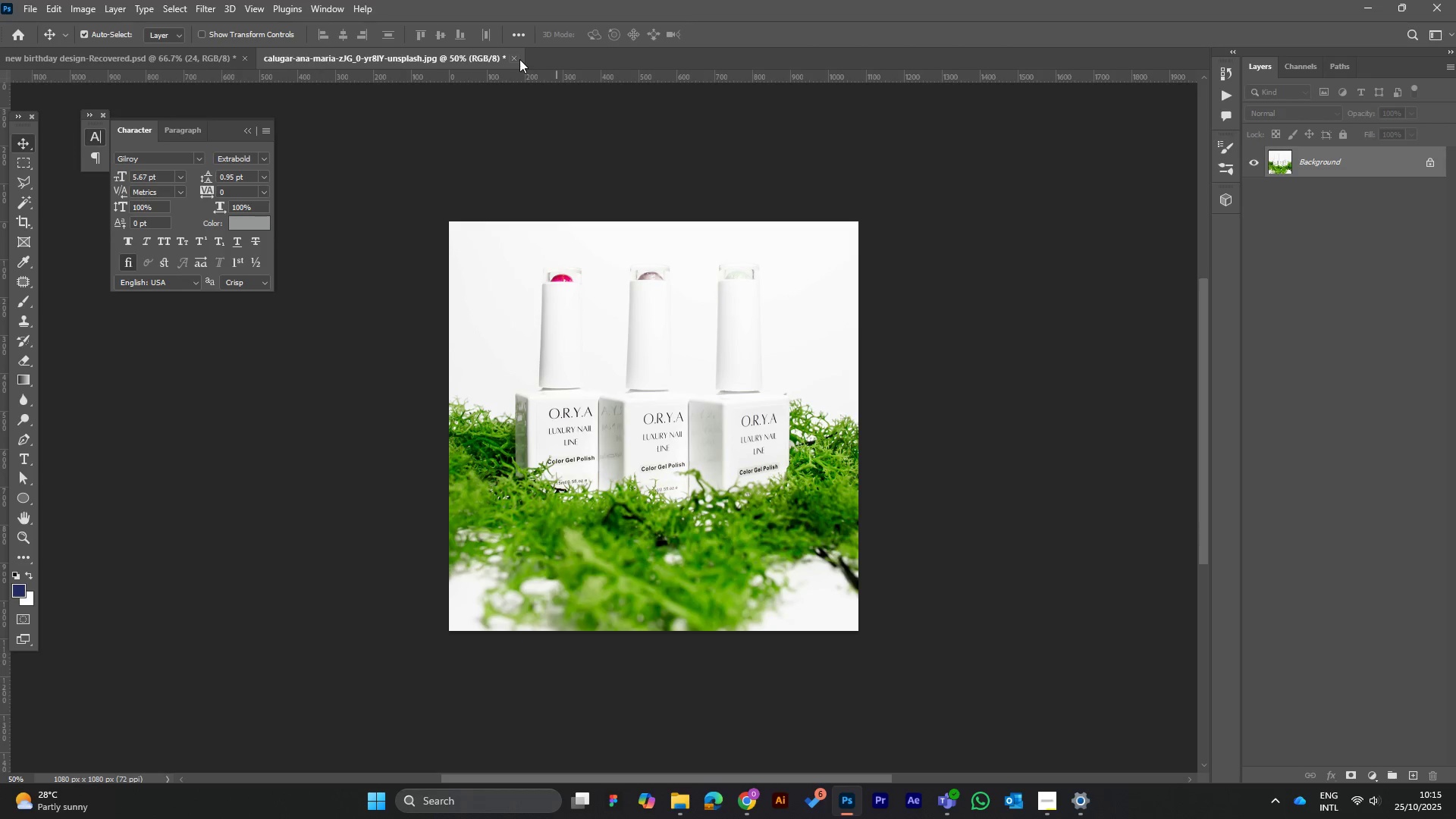 
left_click([512, 59])
 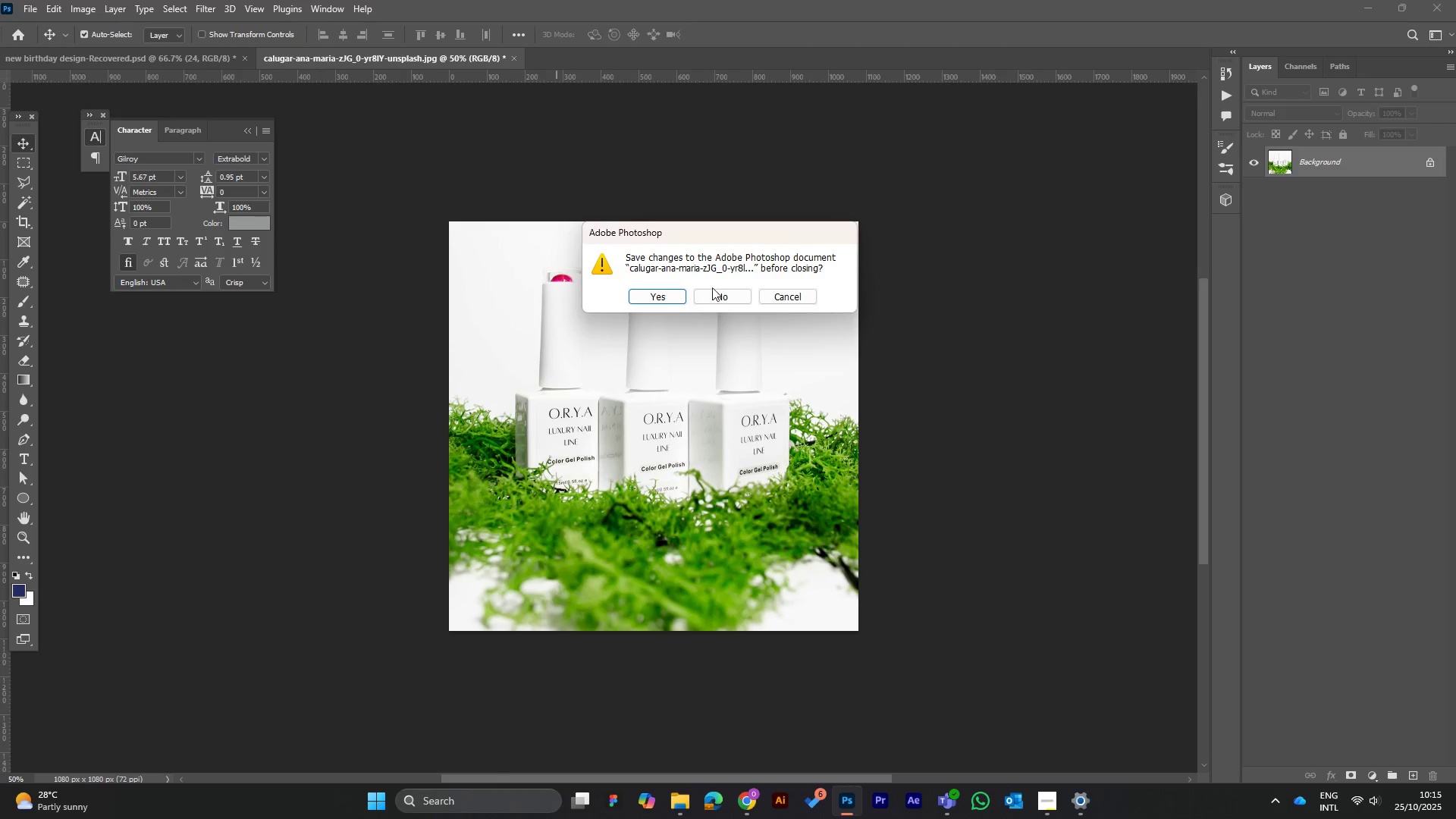 
left_click([723, 292])
 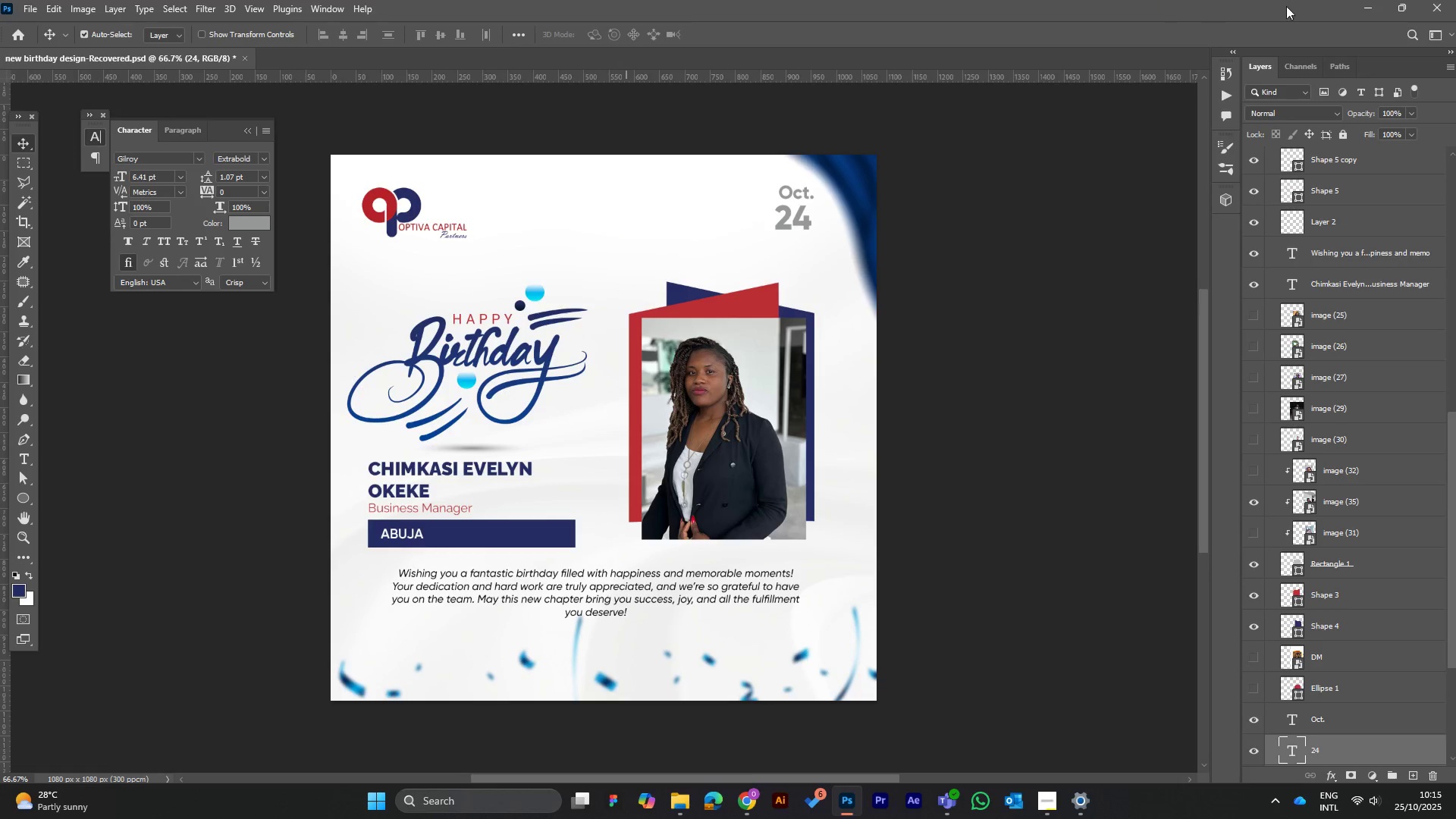 
left_click([1373, 12])
 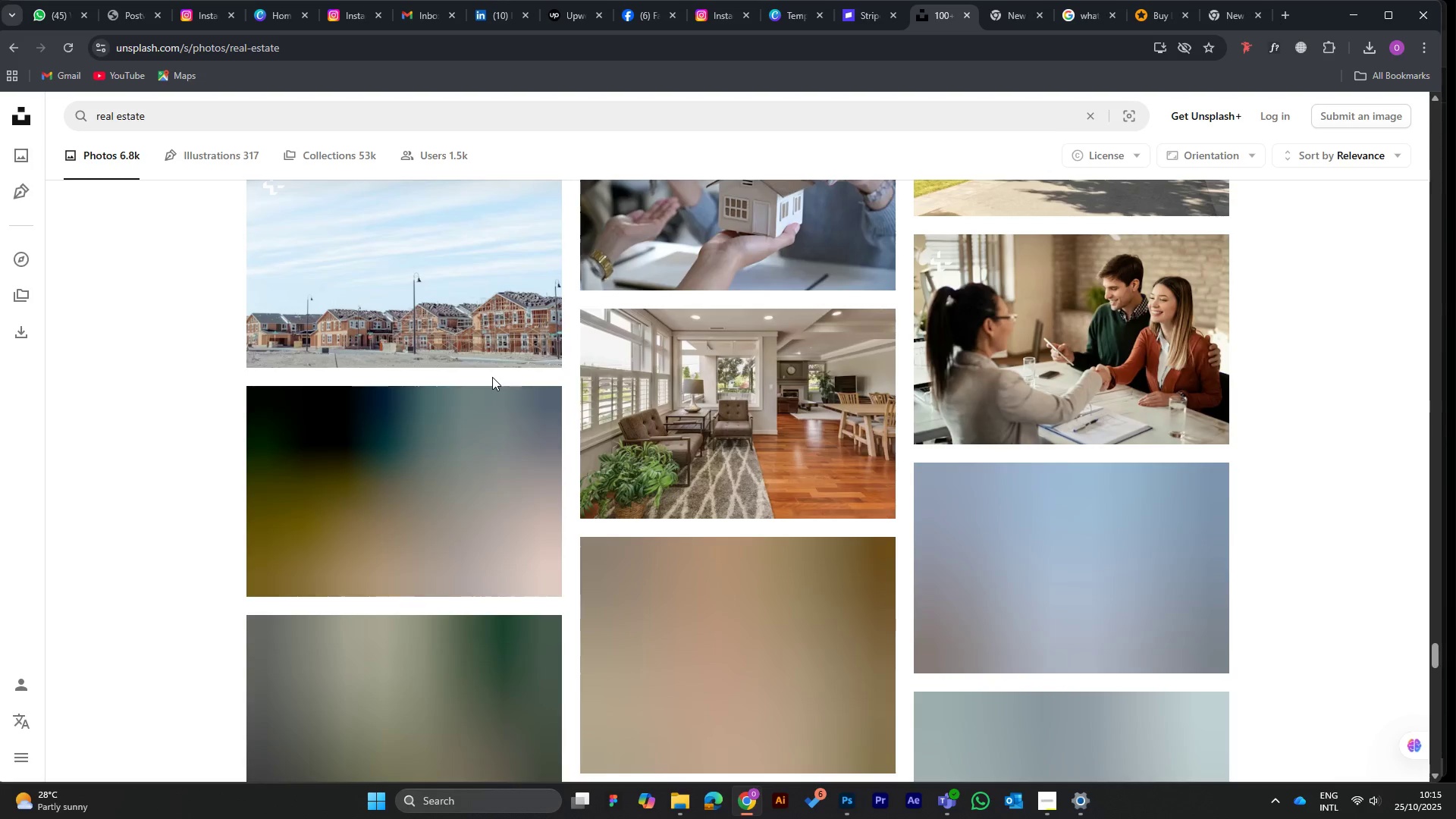 
scroll: coordinate [413, 352], scroll_direction: down, amount: 11.0